 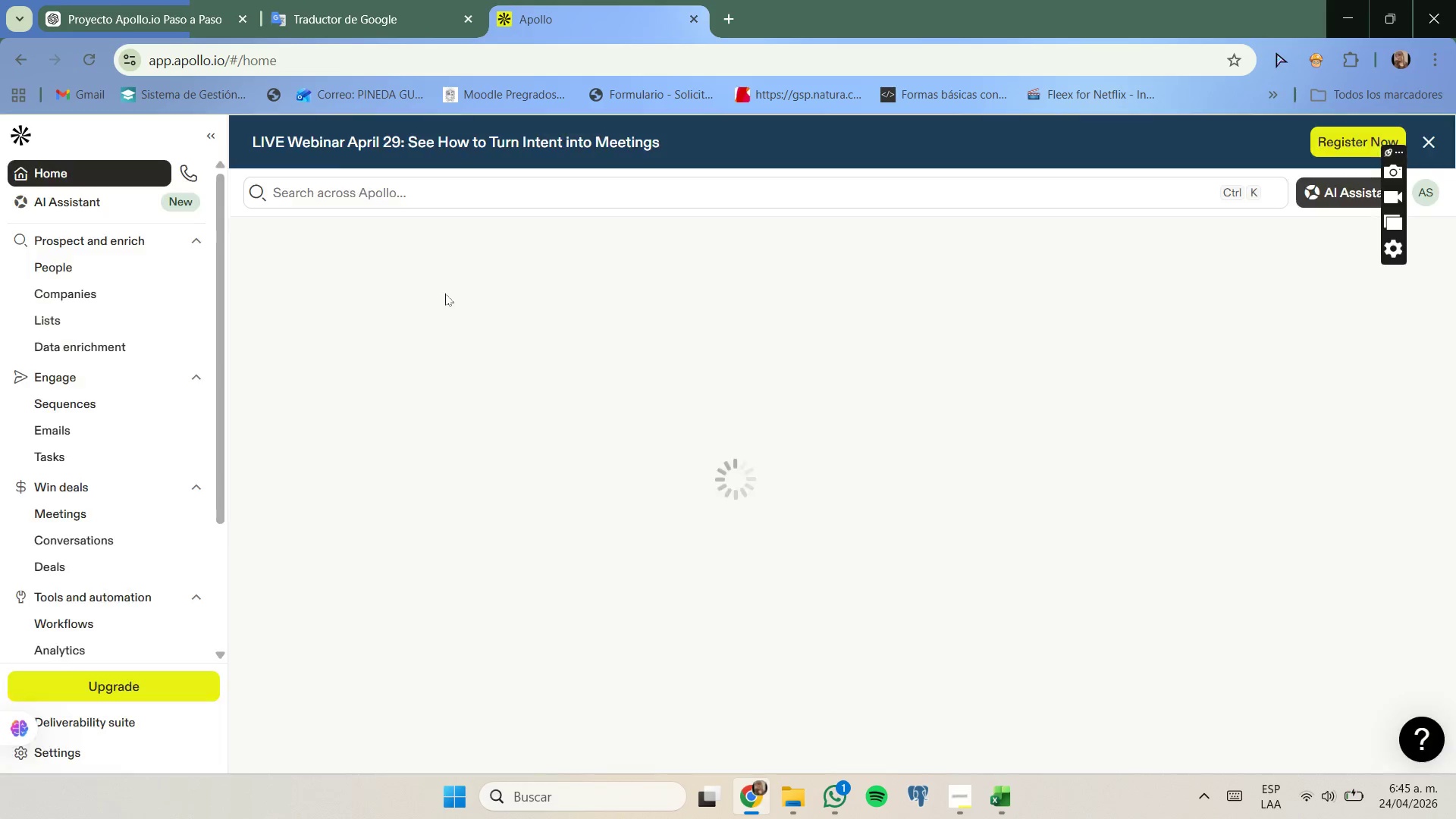 
left_click([108, 275])
 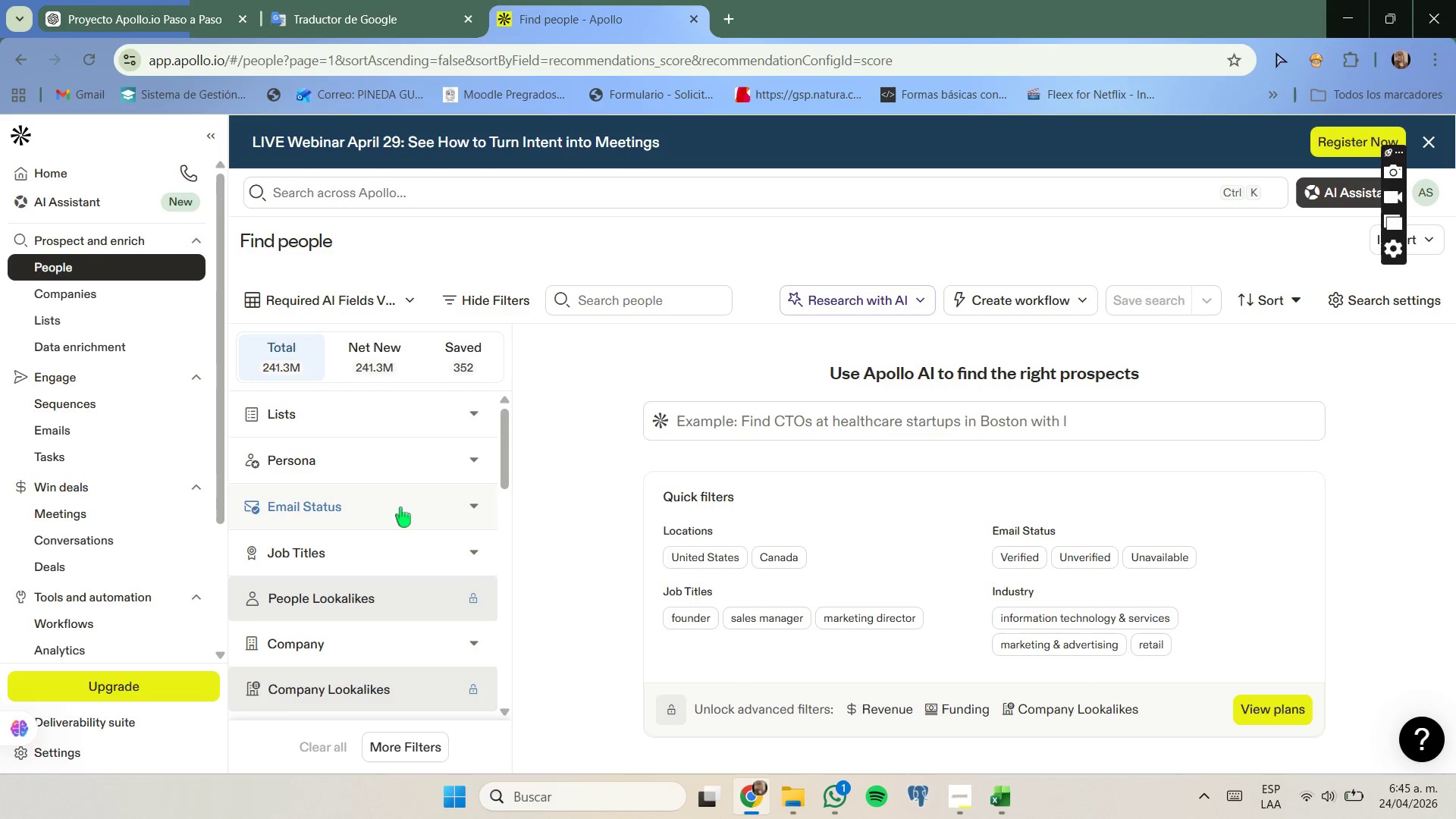 
wait(5.64)
 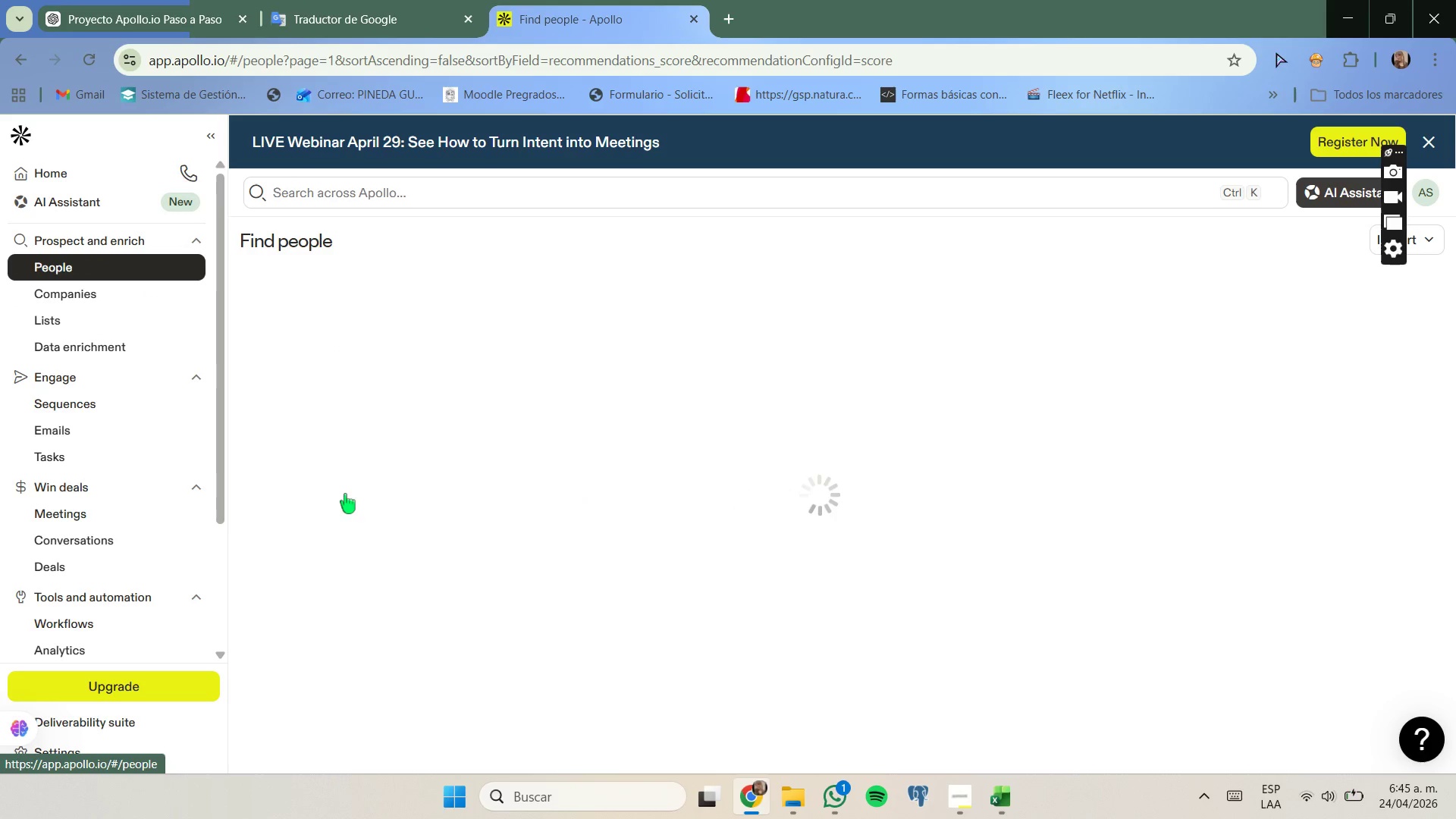 
scroll: coordinate [388, 502], scroll_direction: none, amount: 0.0
 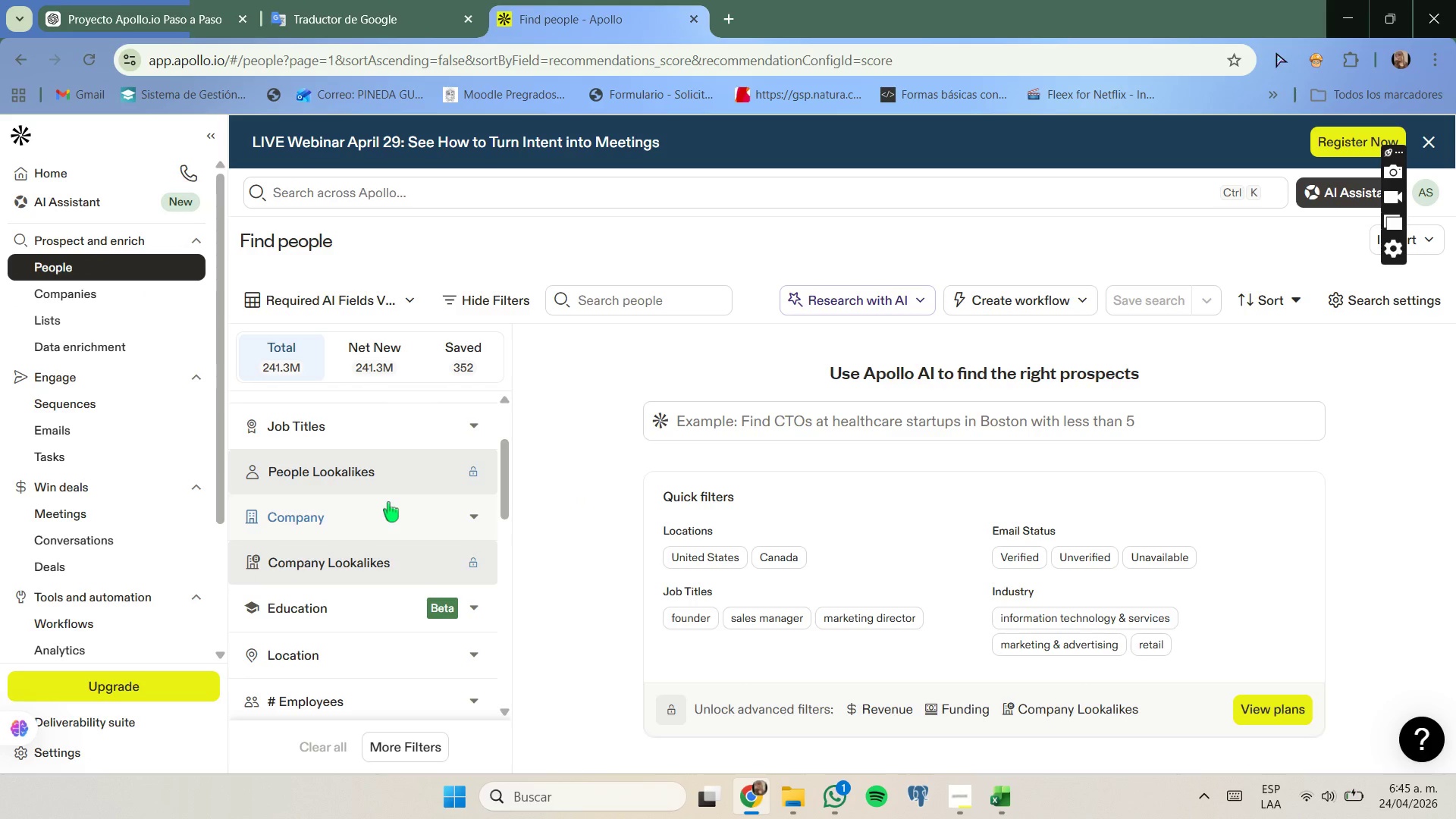 
scroll: coordinate [388, 502], scroll_direction: down, amount: 1.0
 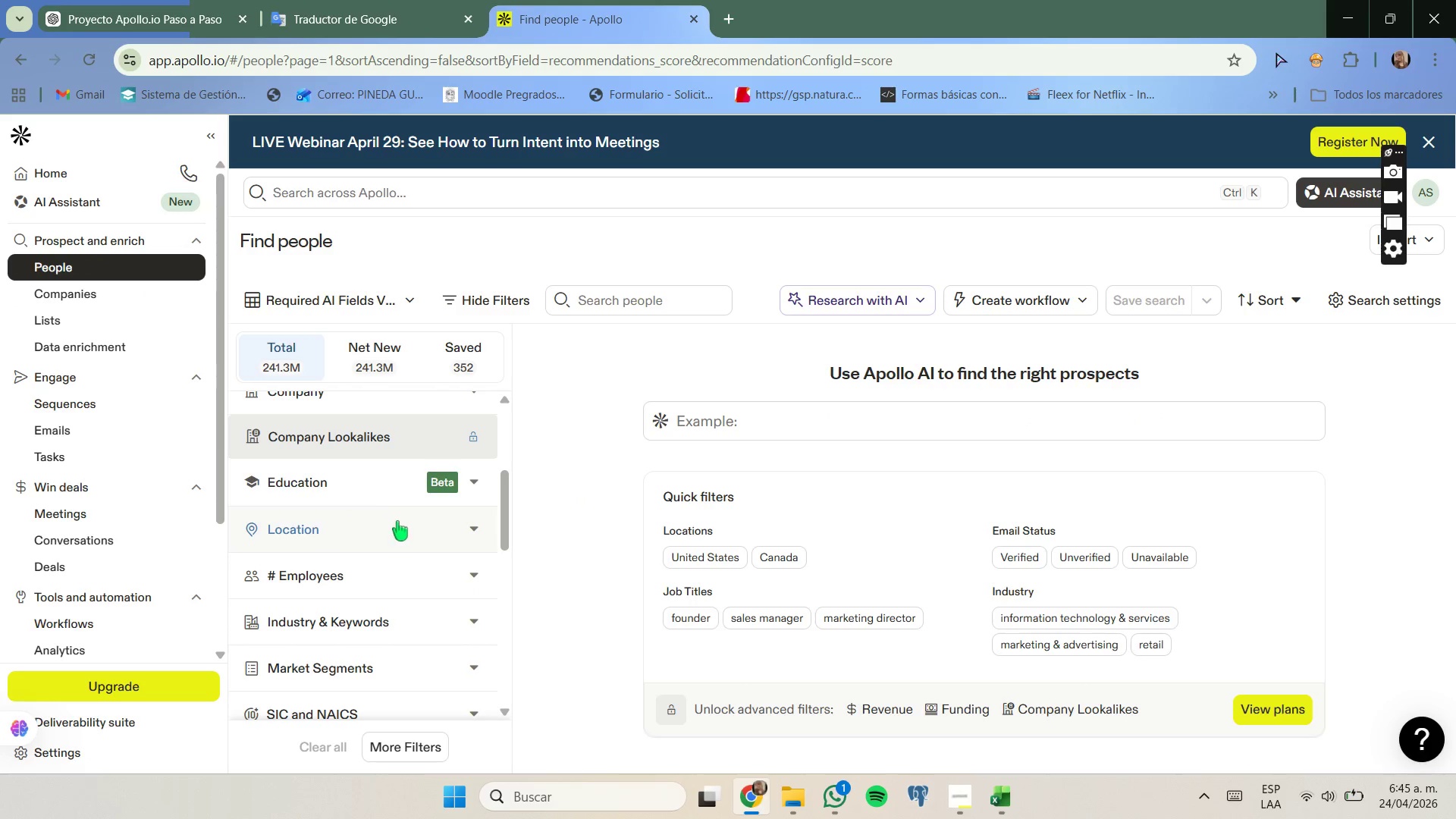 
left_click([398, 522])
 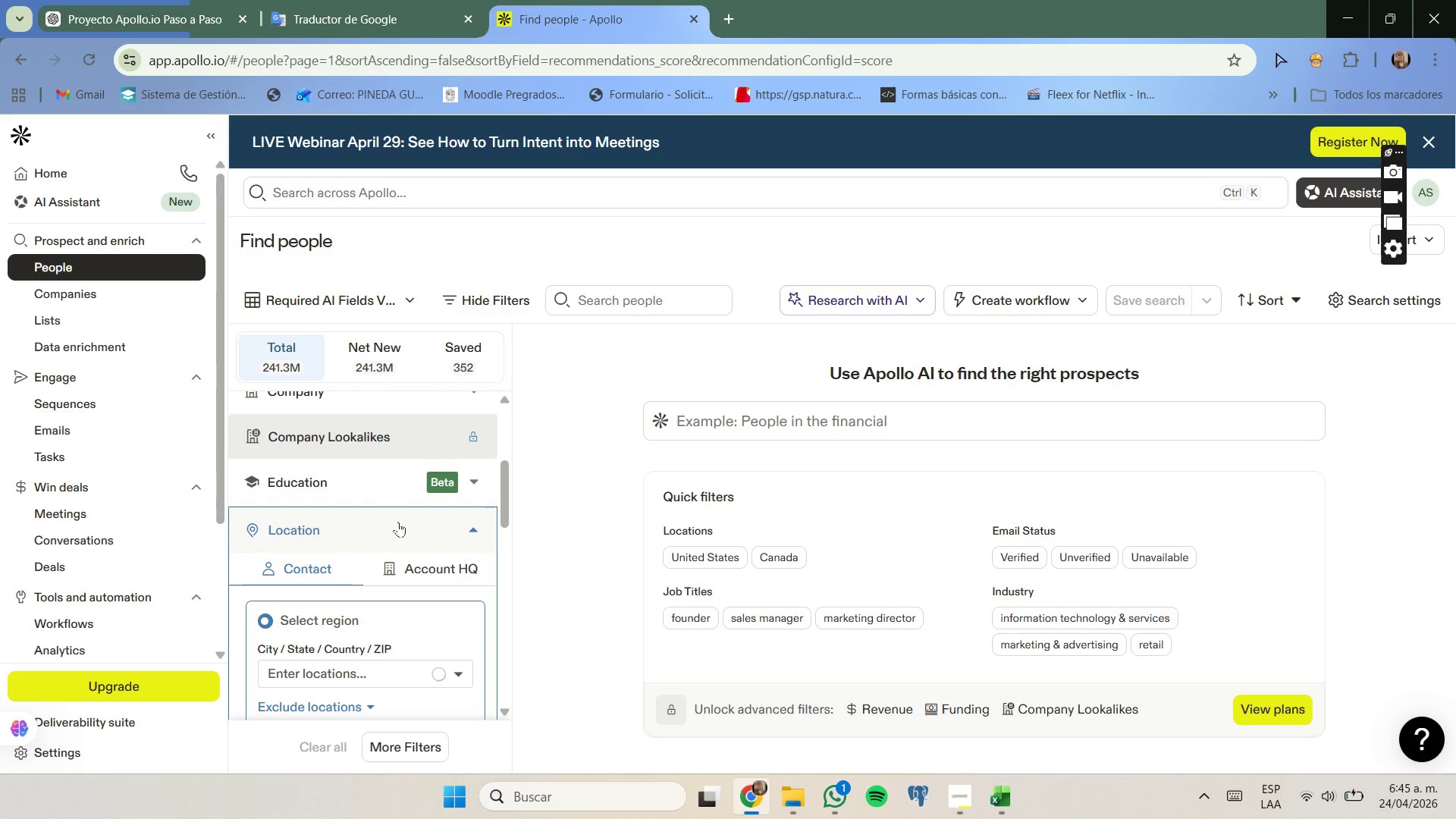 
scroll: coordinate [397, 521], scroll_direction: down, amount: 1.0
 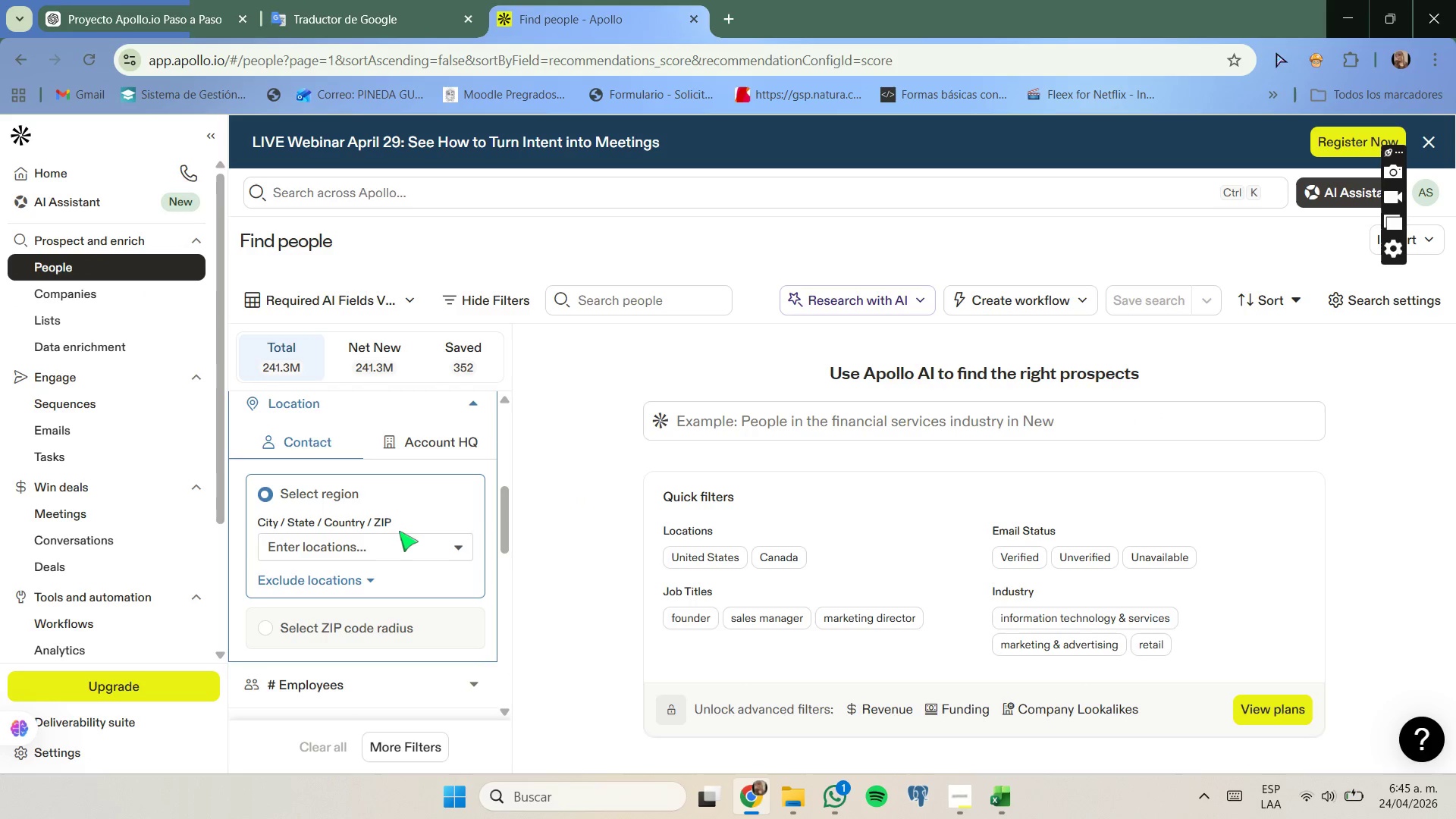 
left_click([400, 538])
 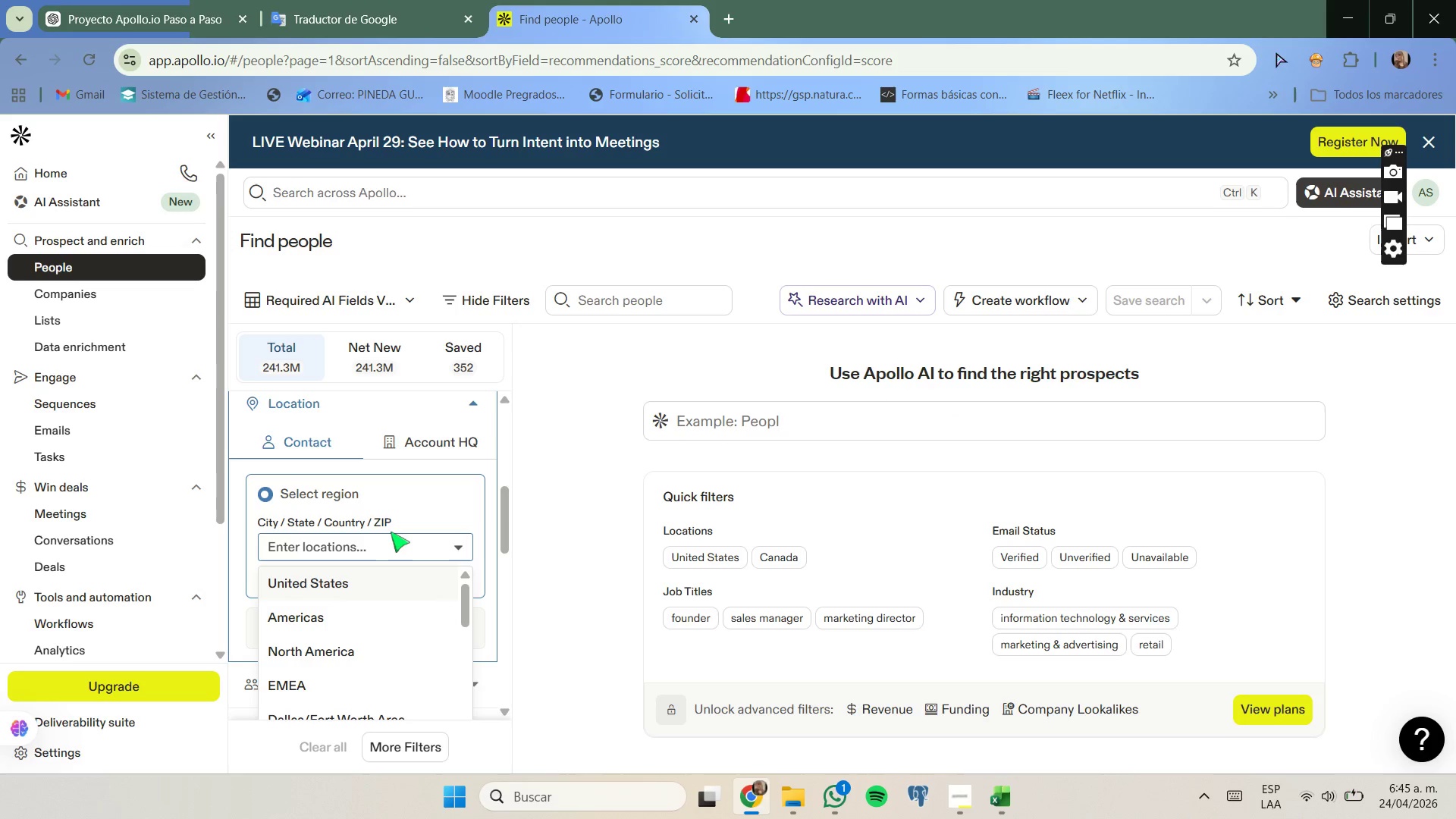 
type(portlan)
 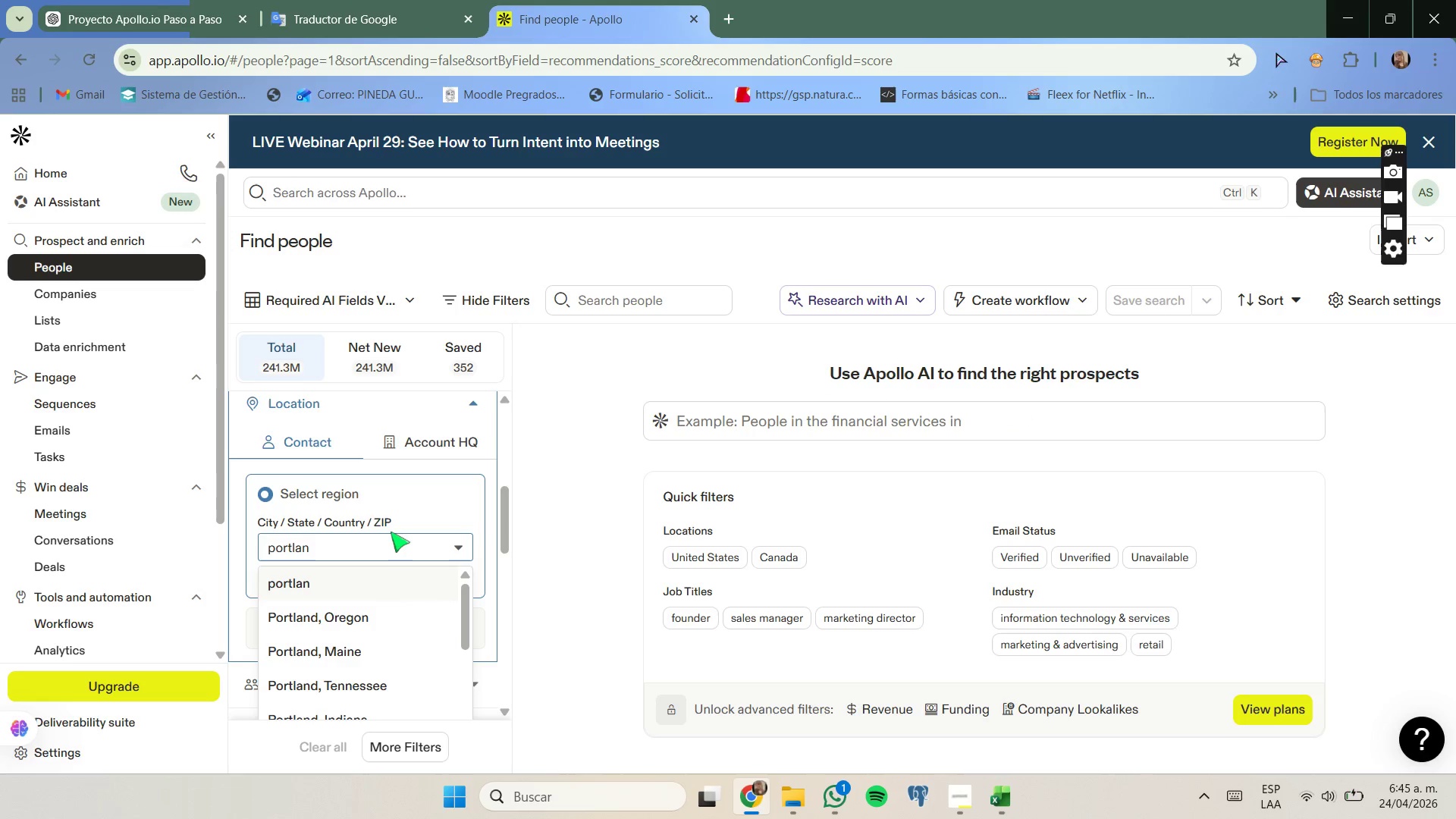 
wait(6.58)
 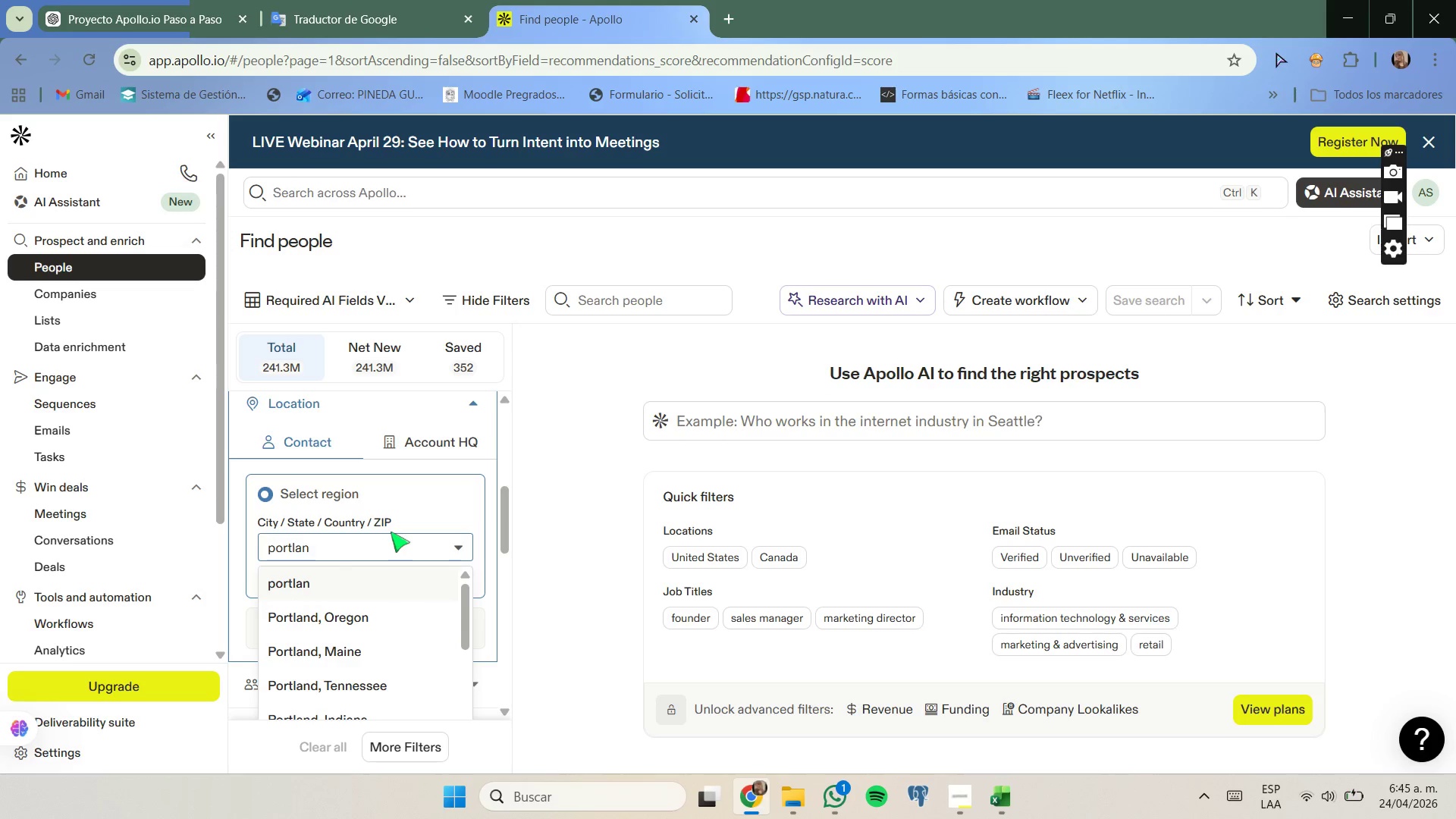 
left_click([515, 534])
 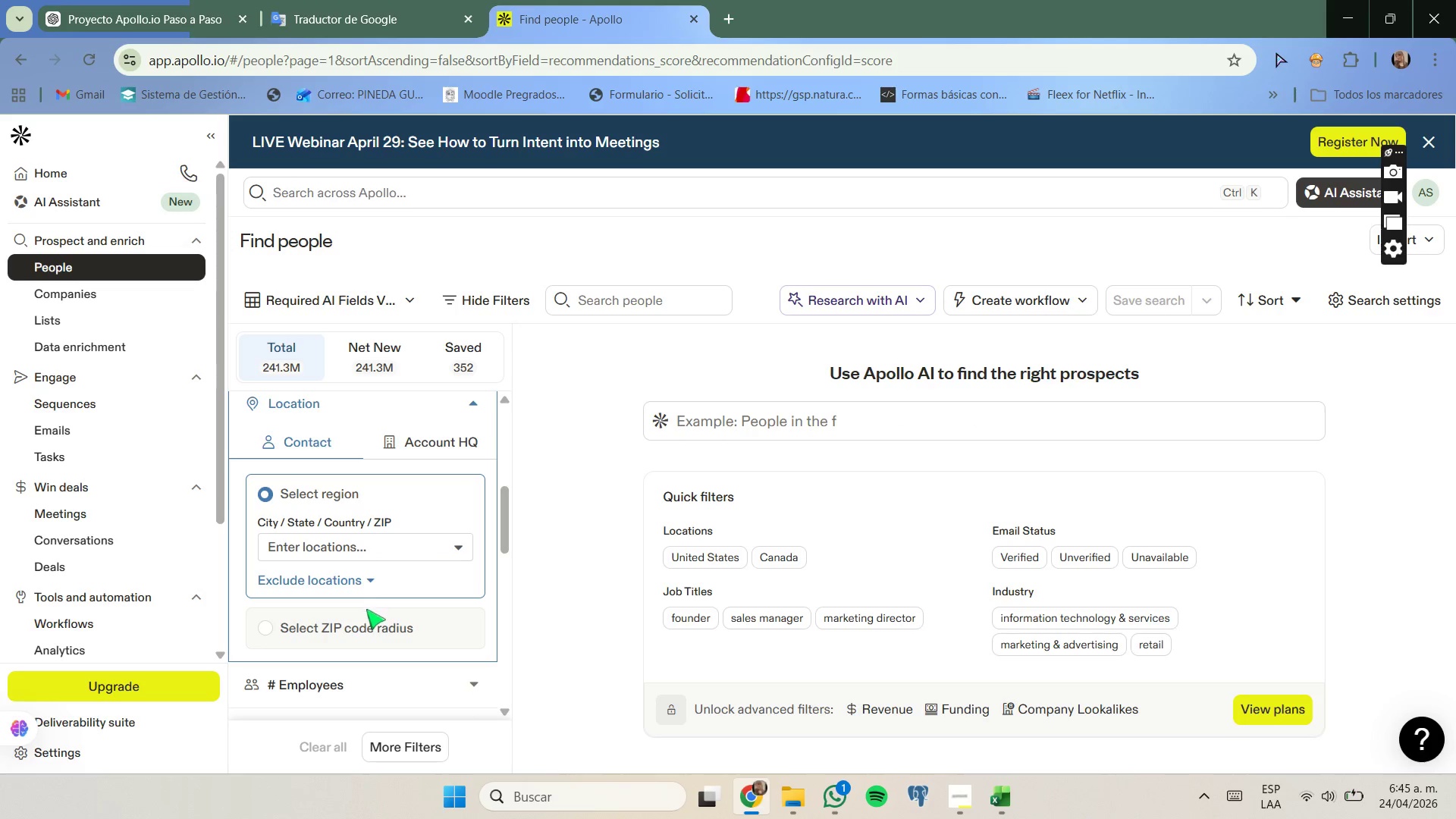 
left_click([369, 631])
 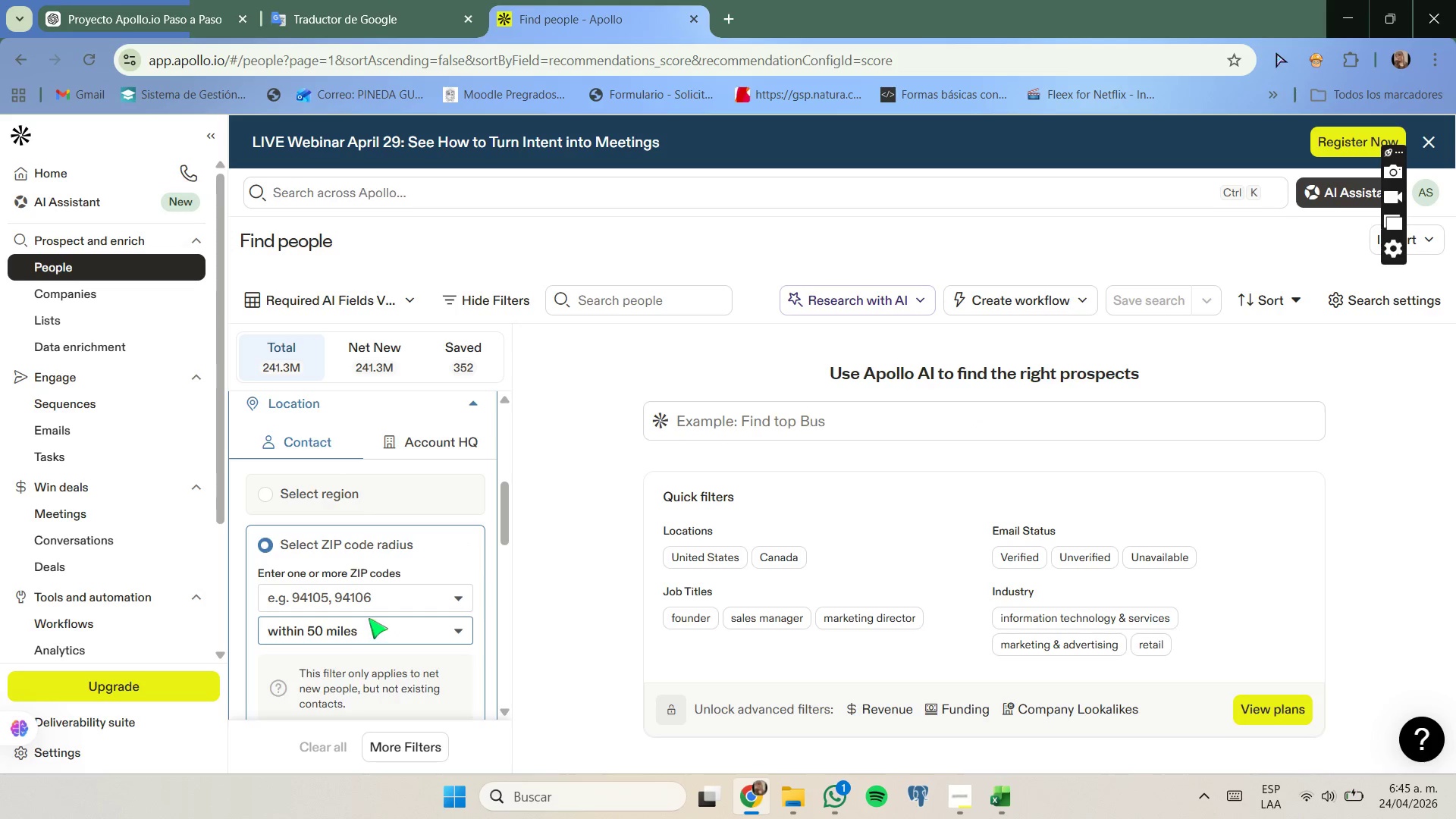 
scroll: coordinate [369, 616], scroll_direction: down, amount: 1.0
 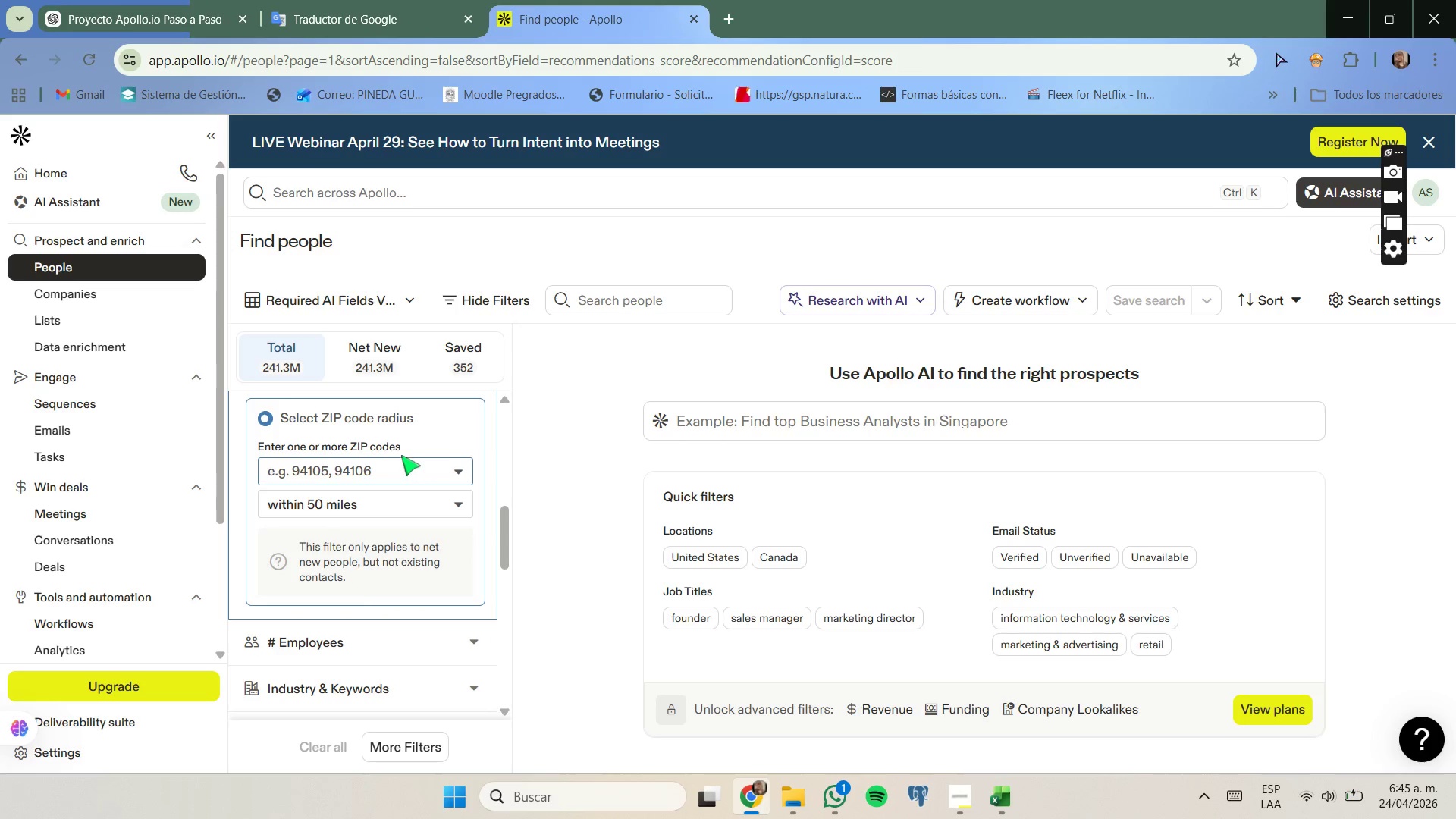 
left_click_drag(start_coordinate=[403, 449], to_coordinate=[351, 448])
 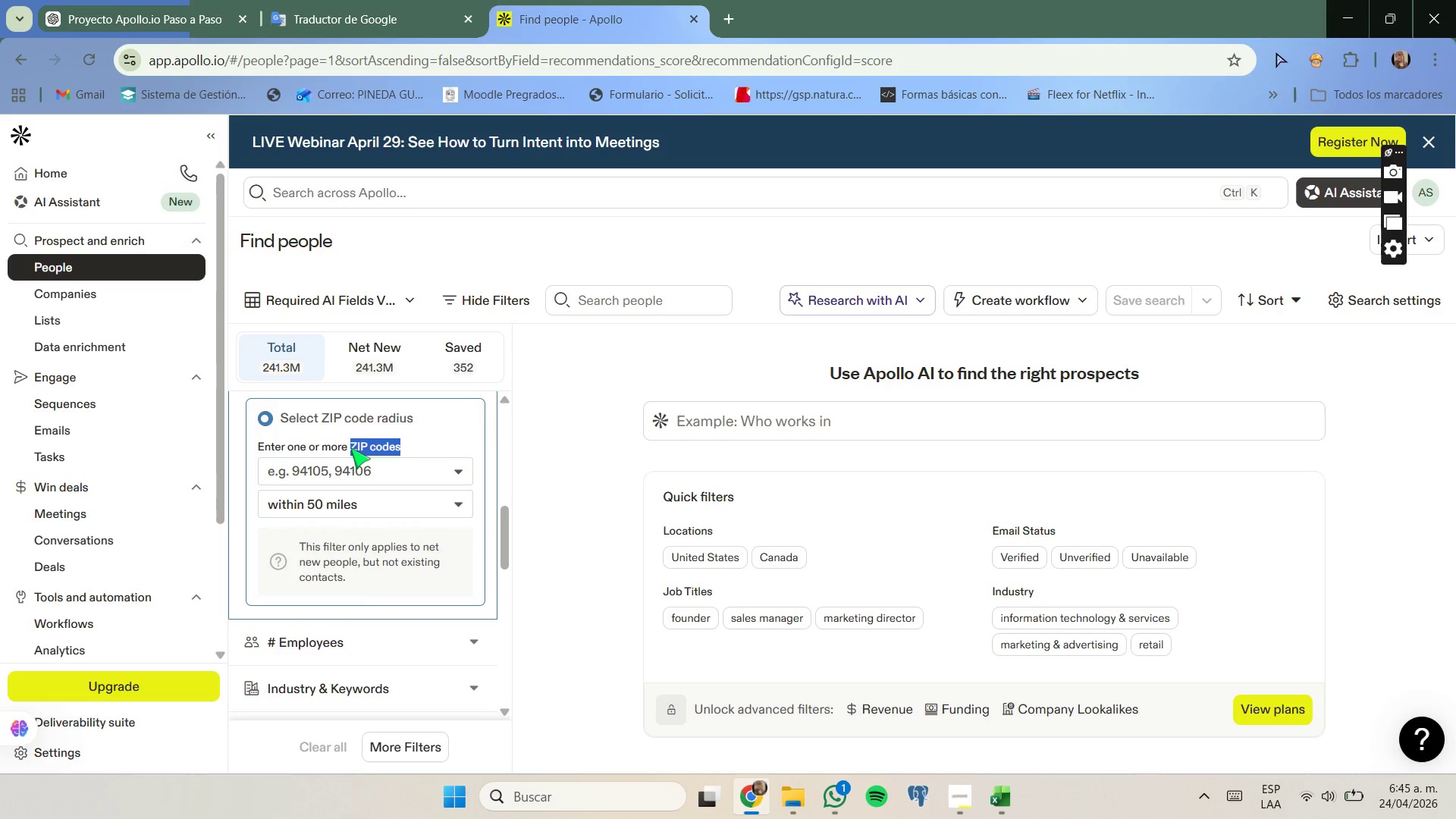 
key(Control+C)
 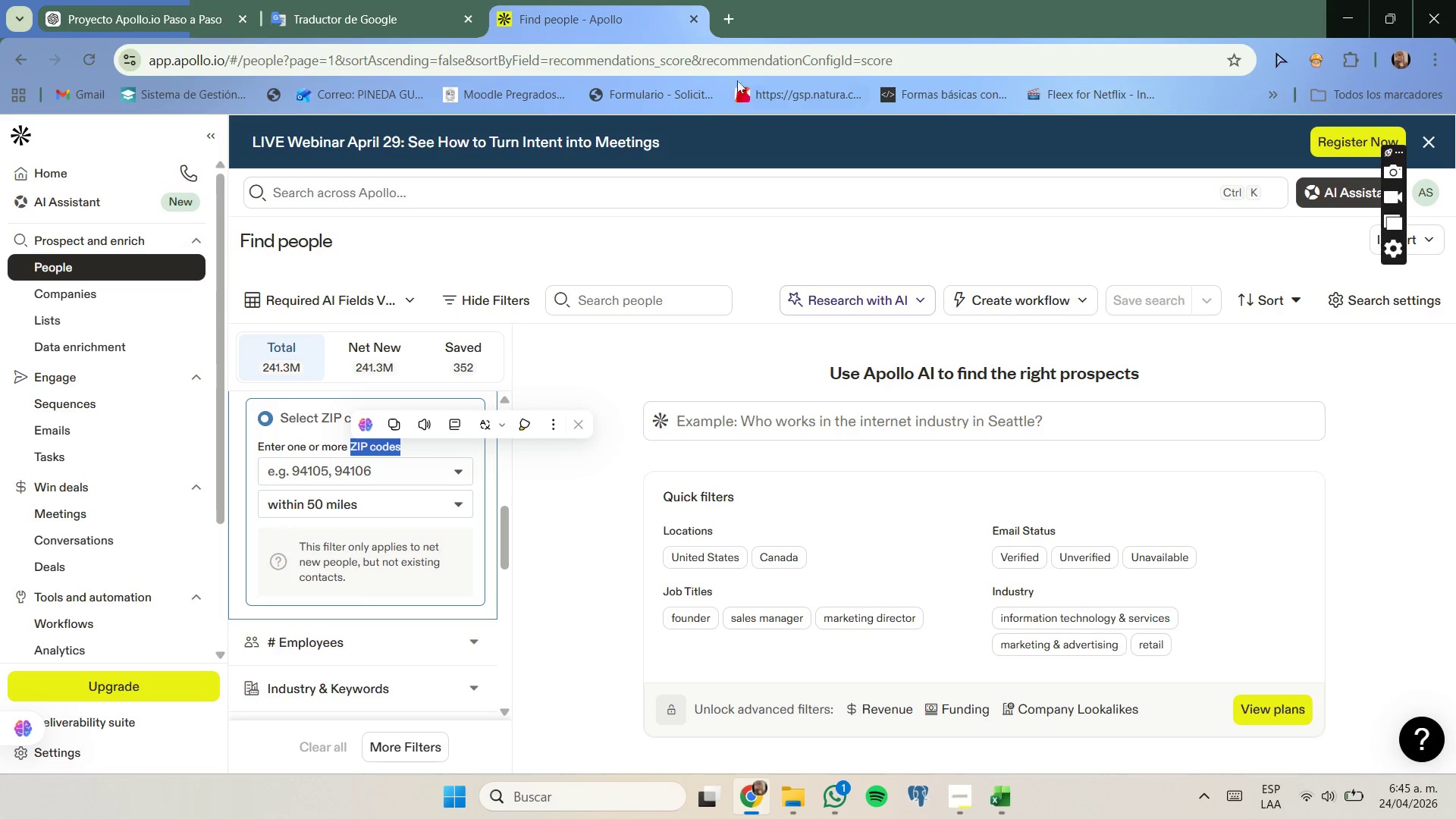 
left_click([734, 25])
 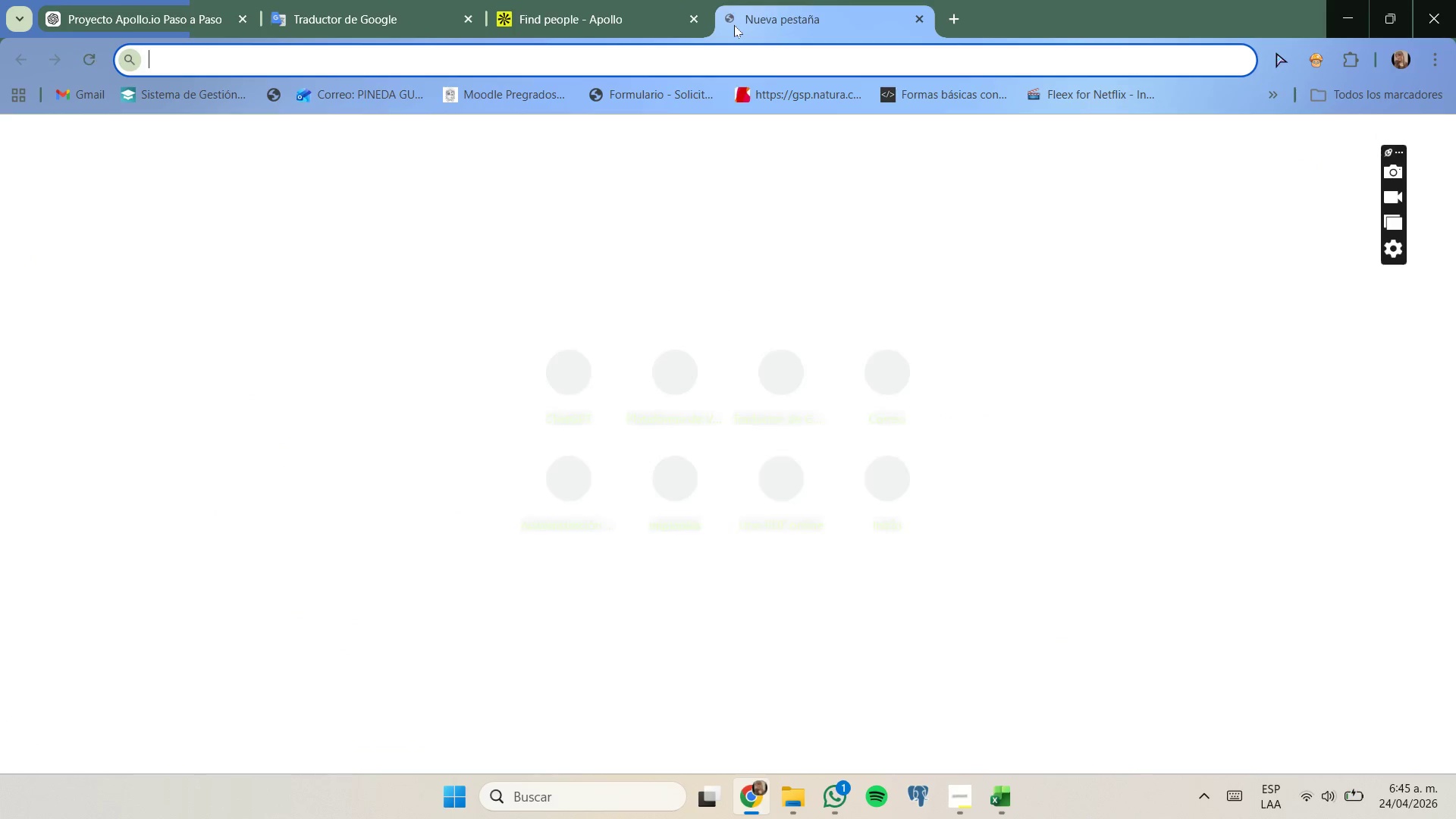 
key(Control+V)
 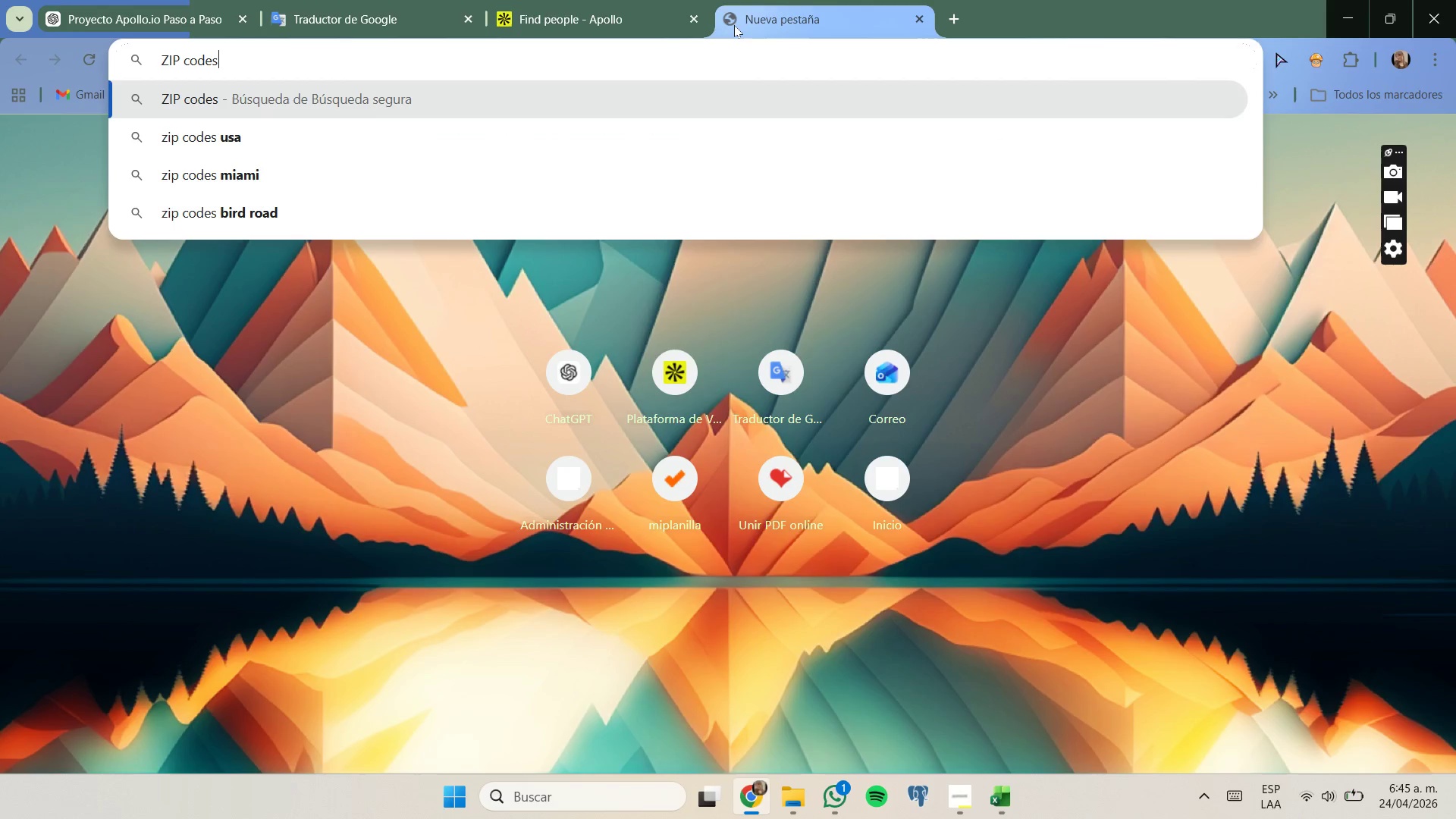 
key(Shift+ShiftRight)
 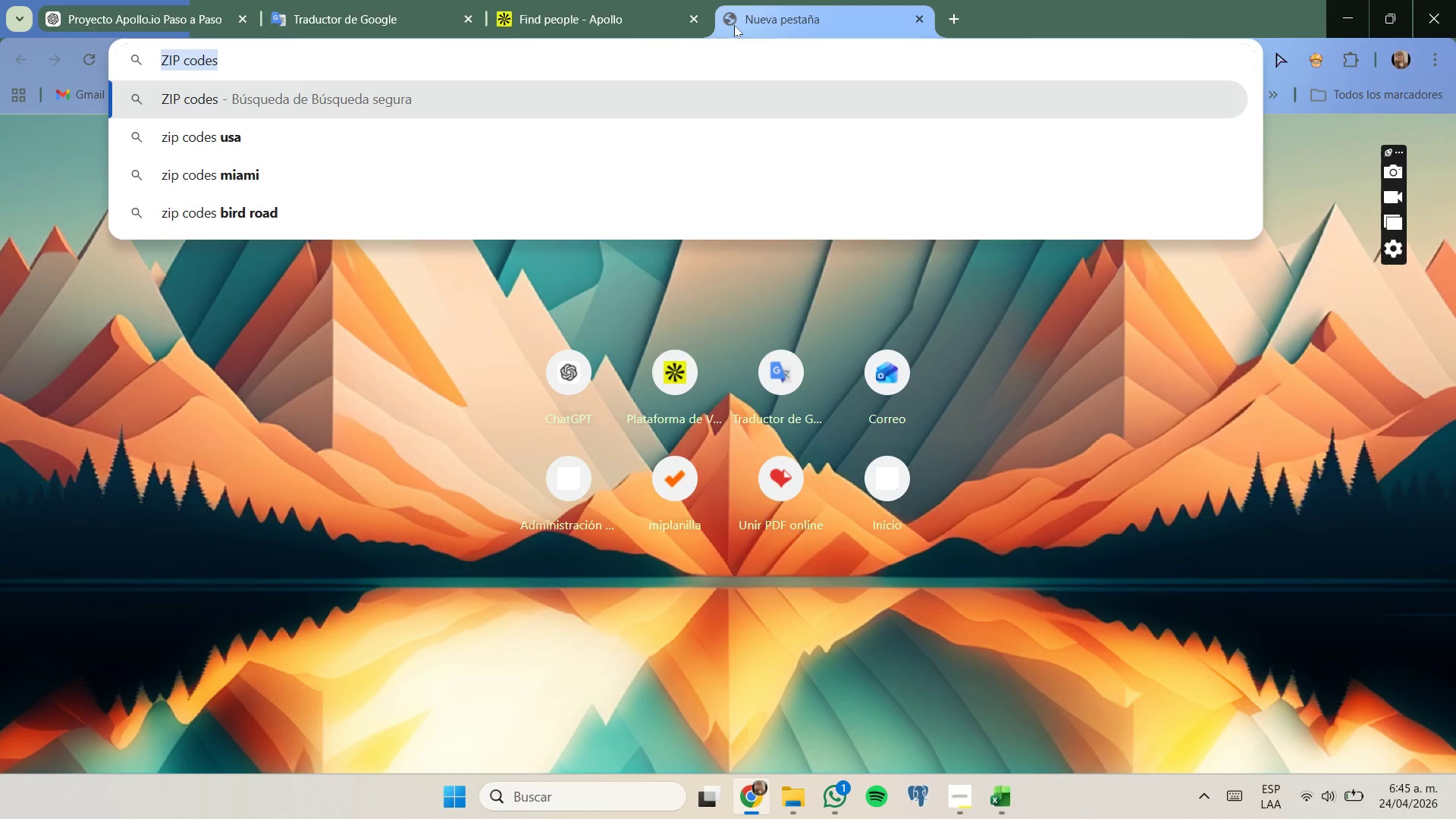 
key(Shift+ArrowUp)
 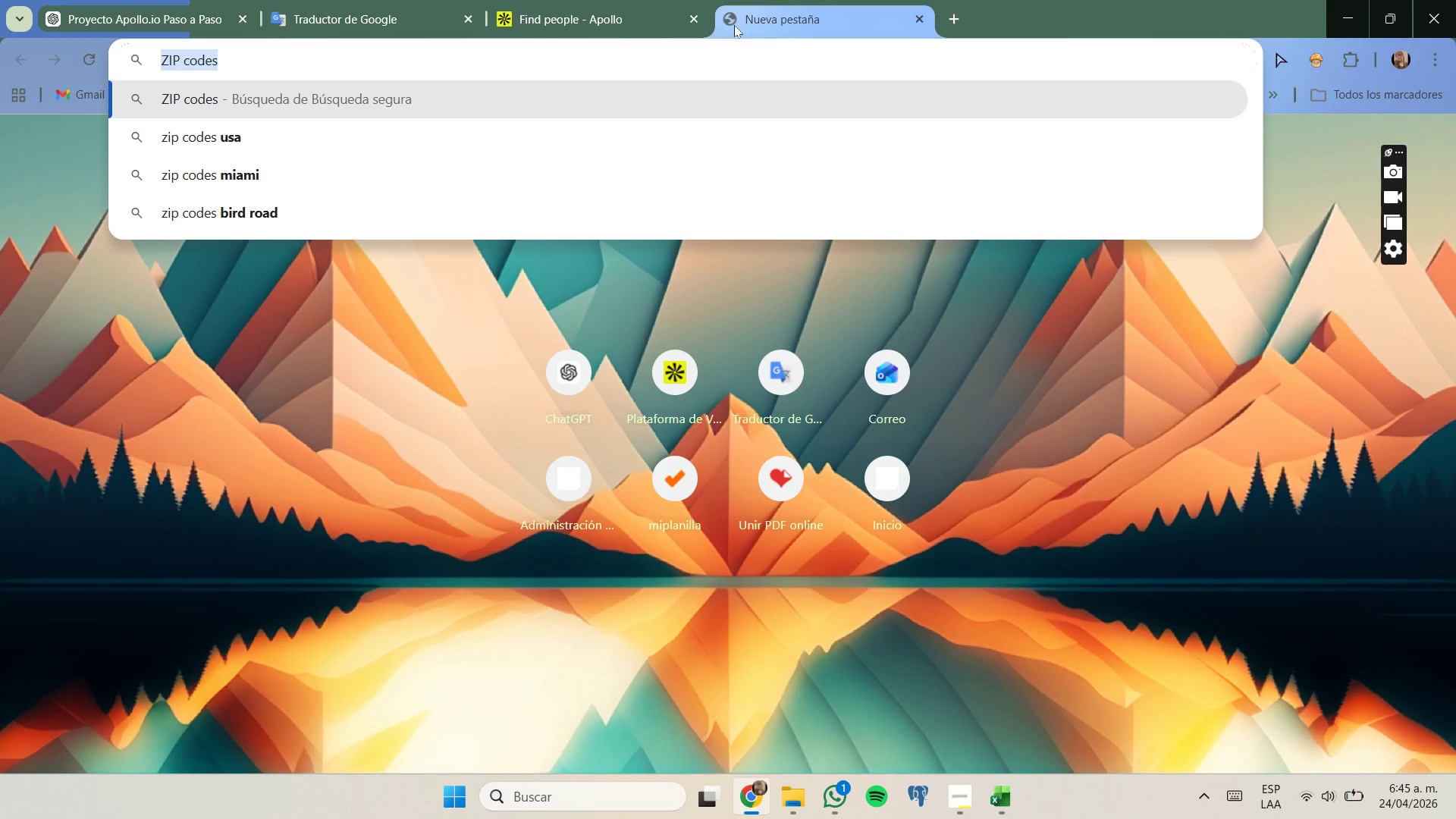 
key(Backspace)
 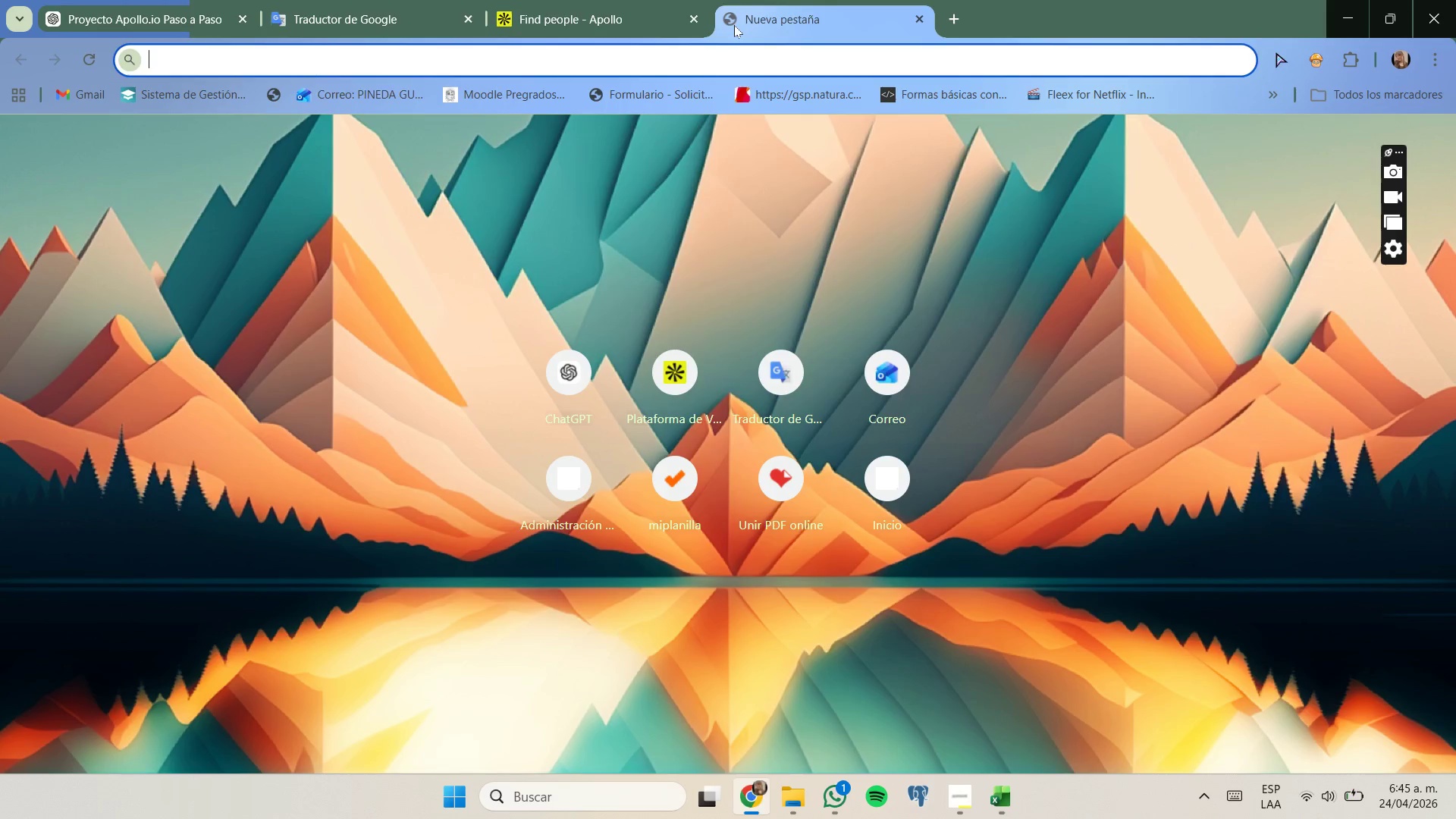 
key(G)
 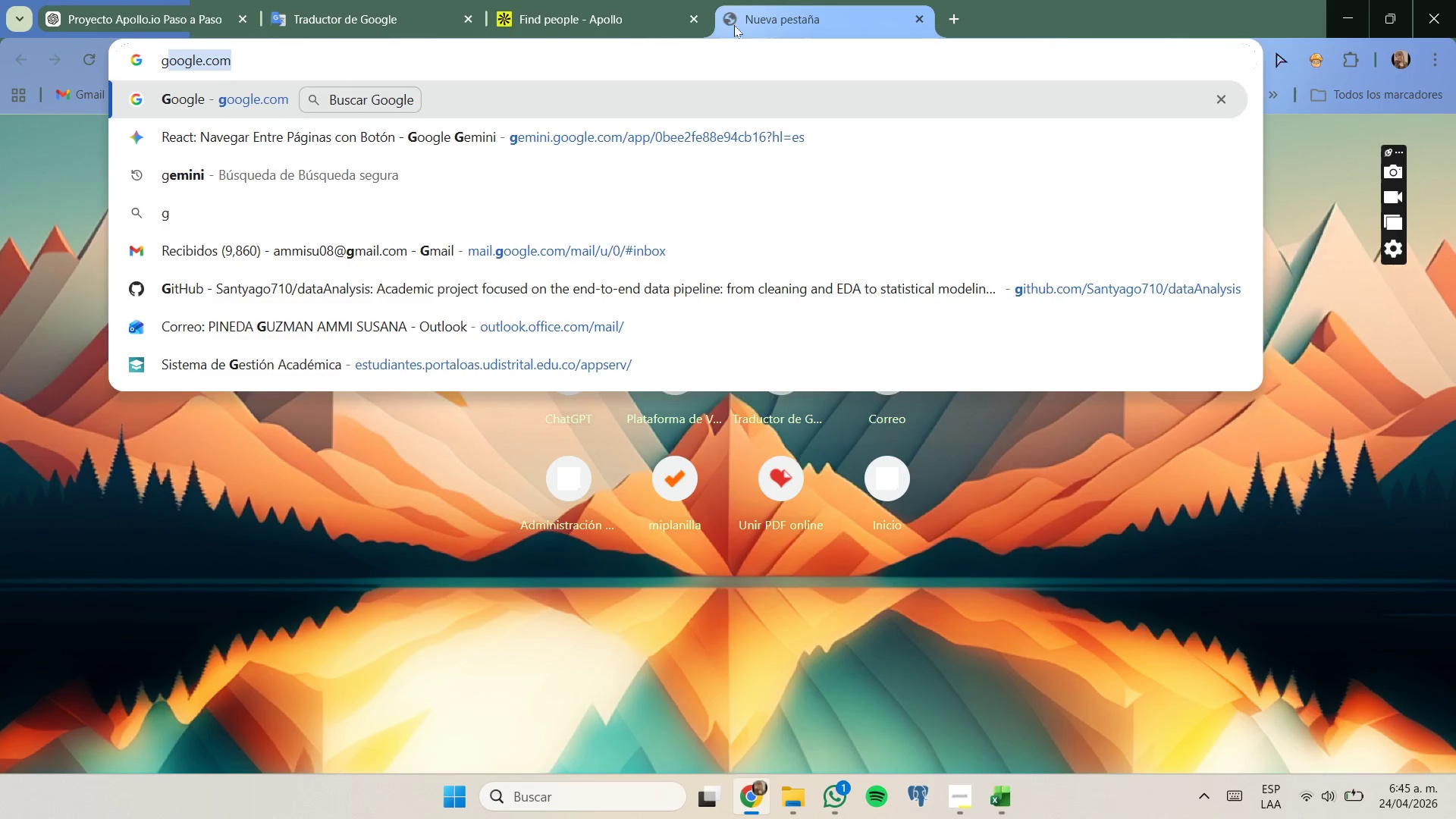 
key(Enter)
 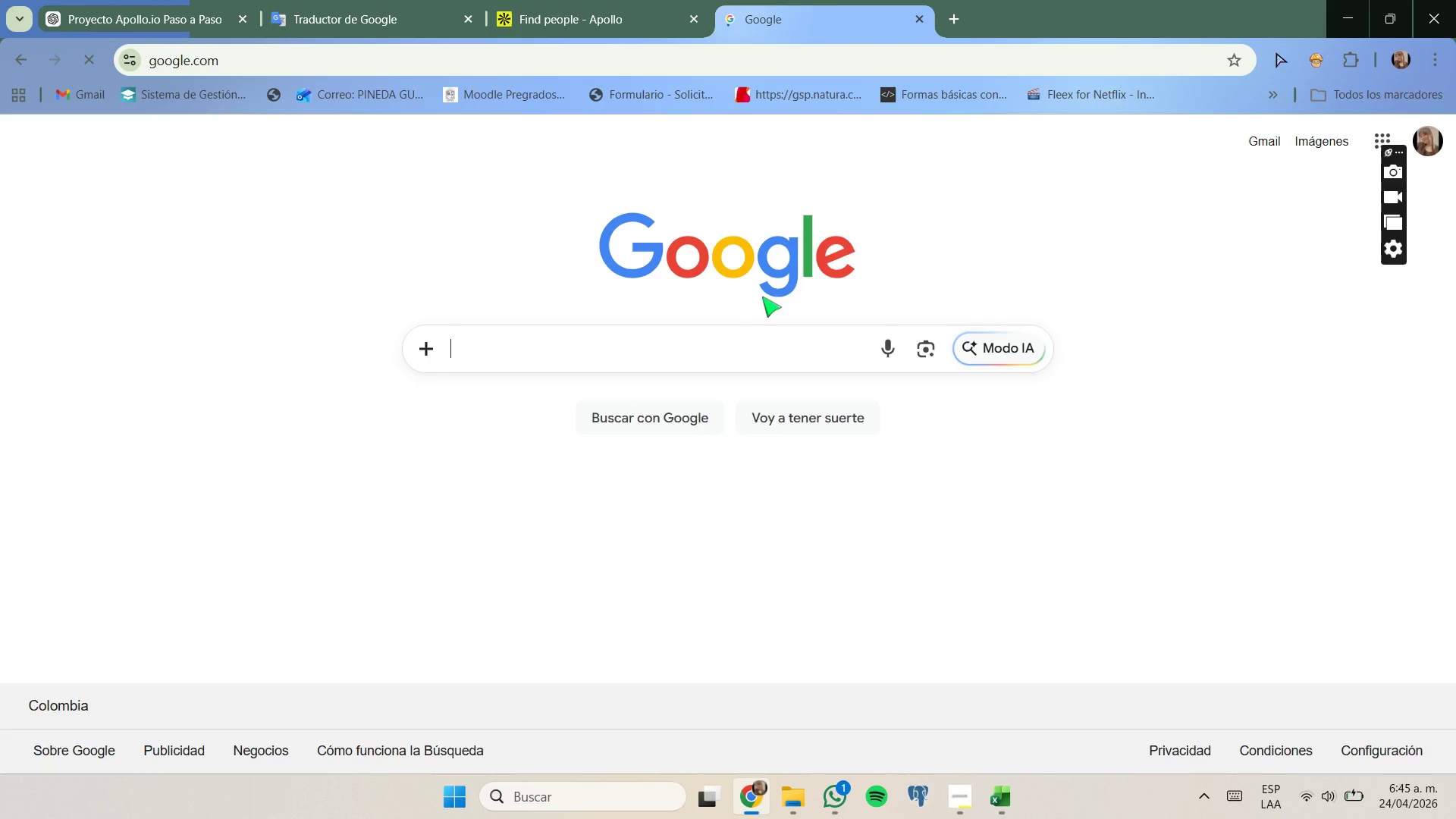 
key(Control+ControlLeft)
 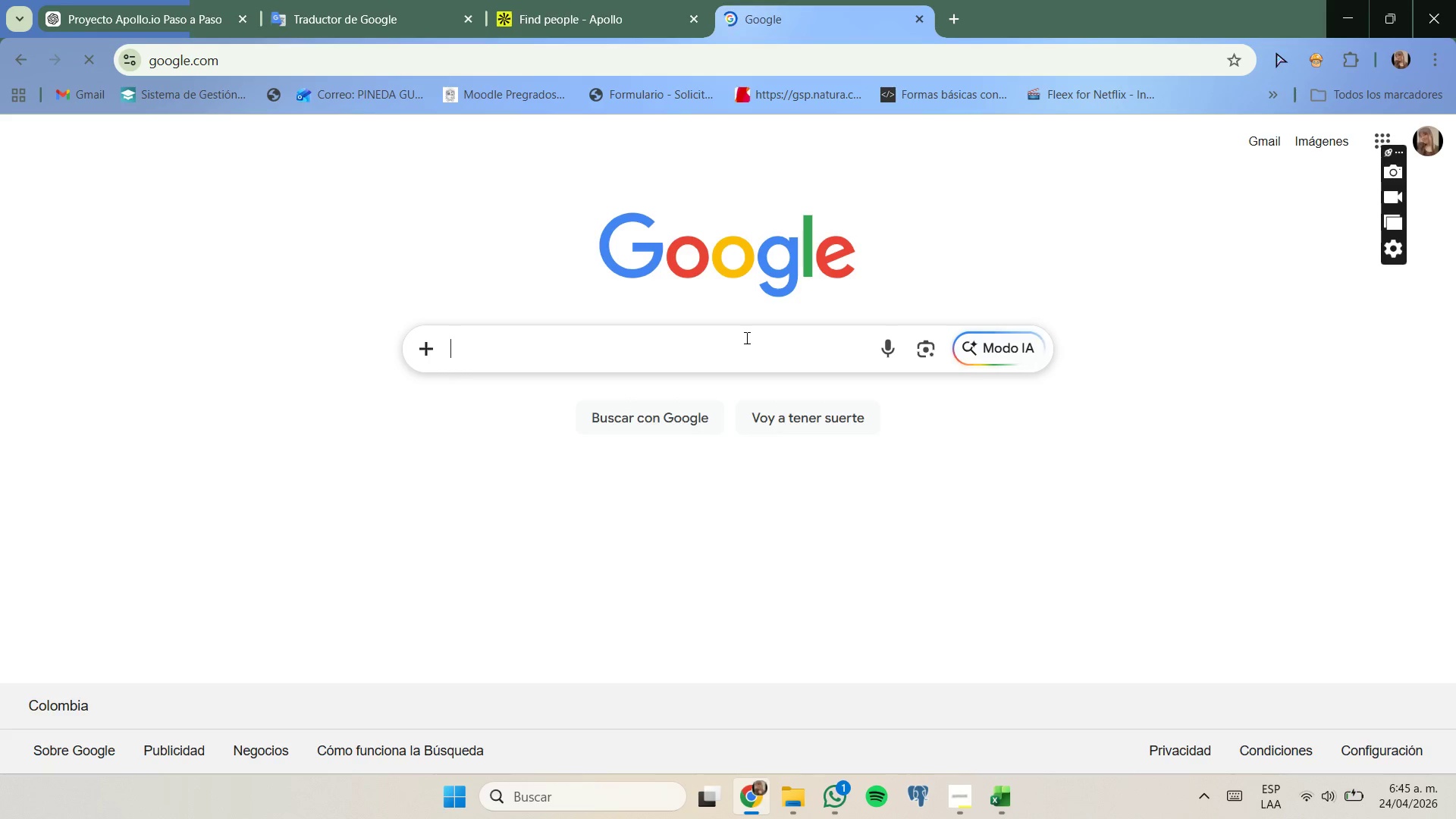 
key(Control+V)
 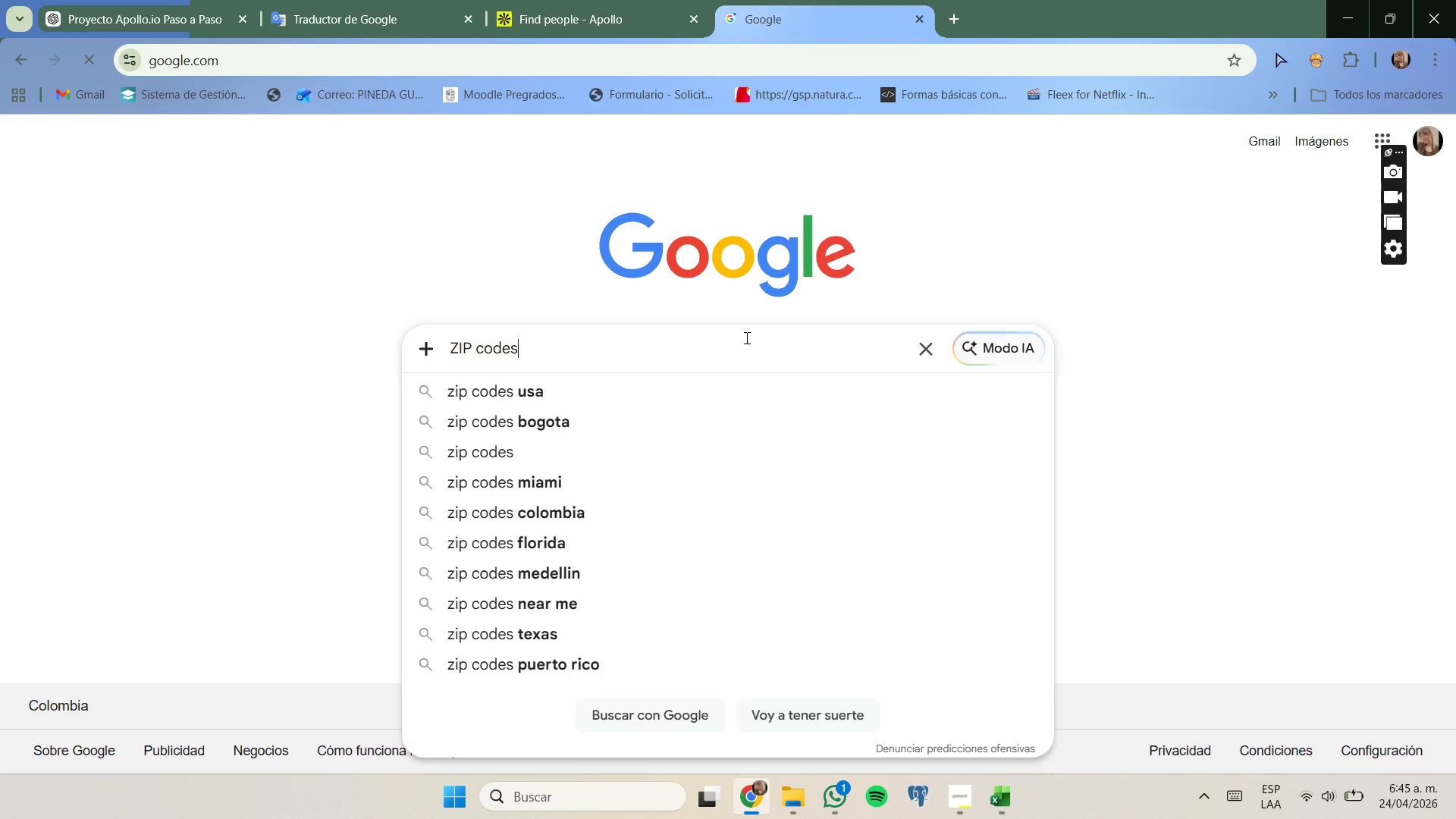 
type( of port)
 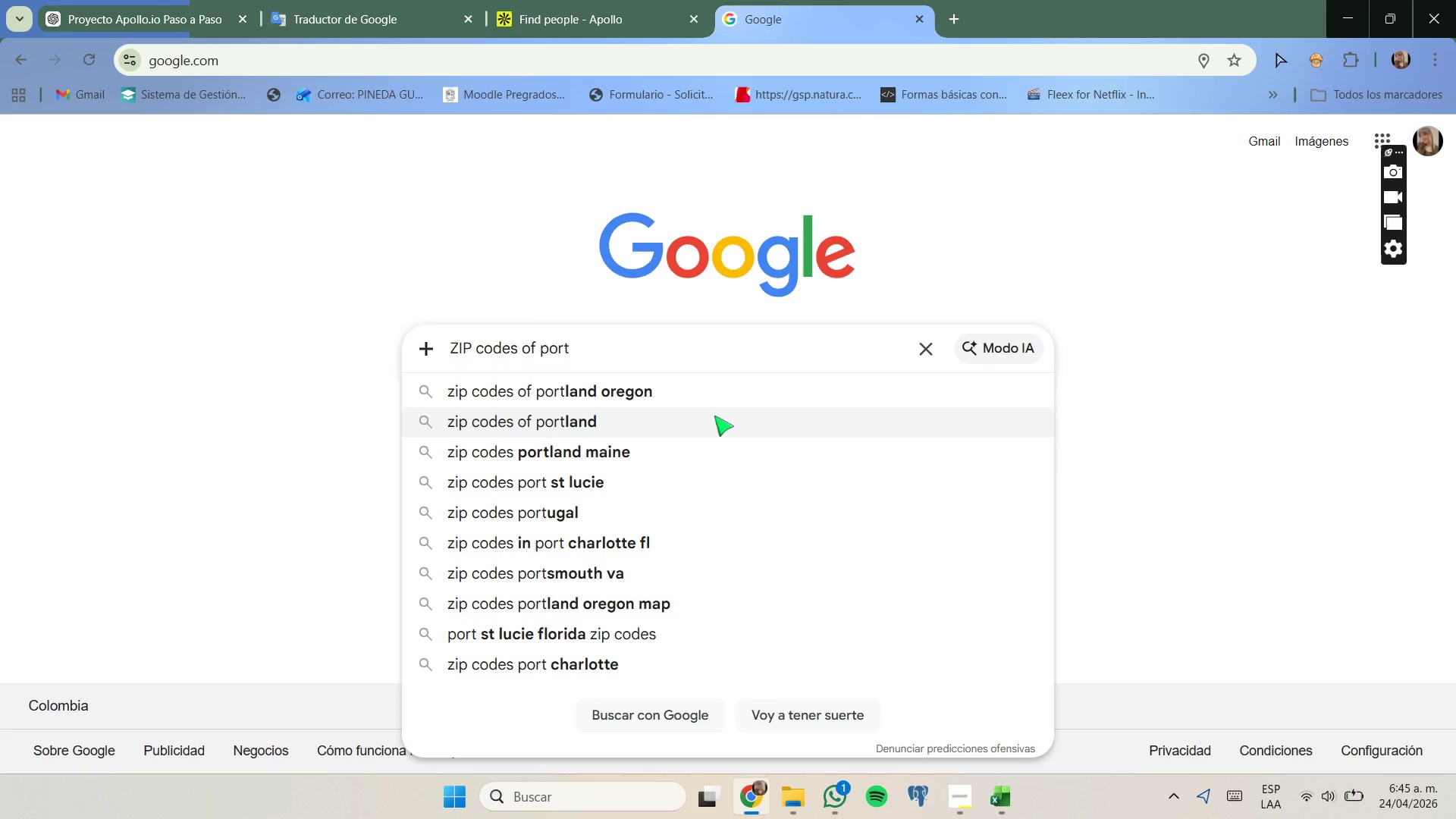 
left_click([711, 412])
 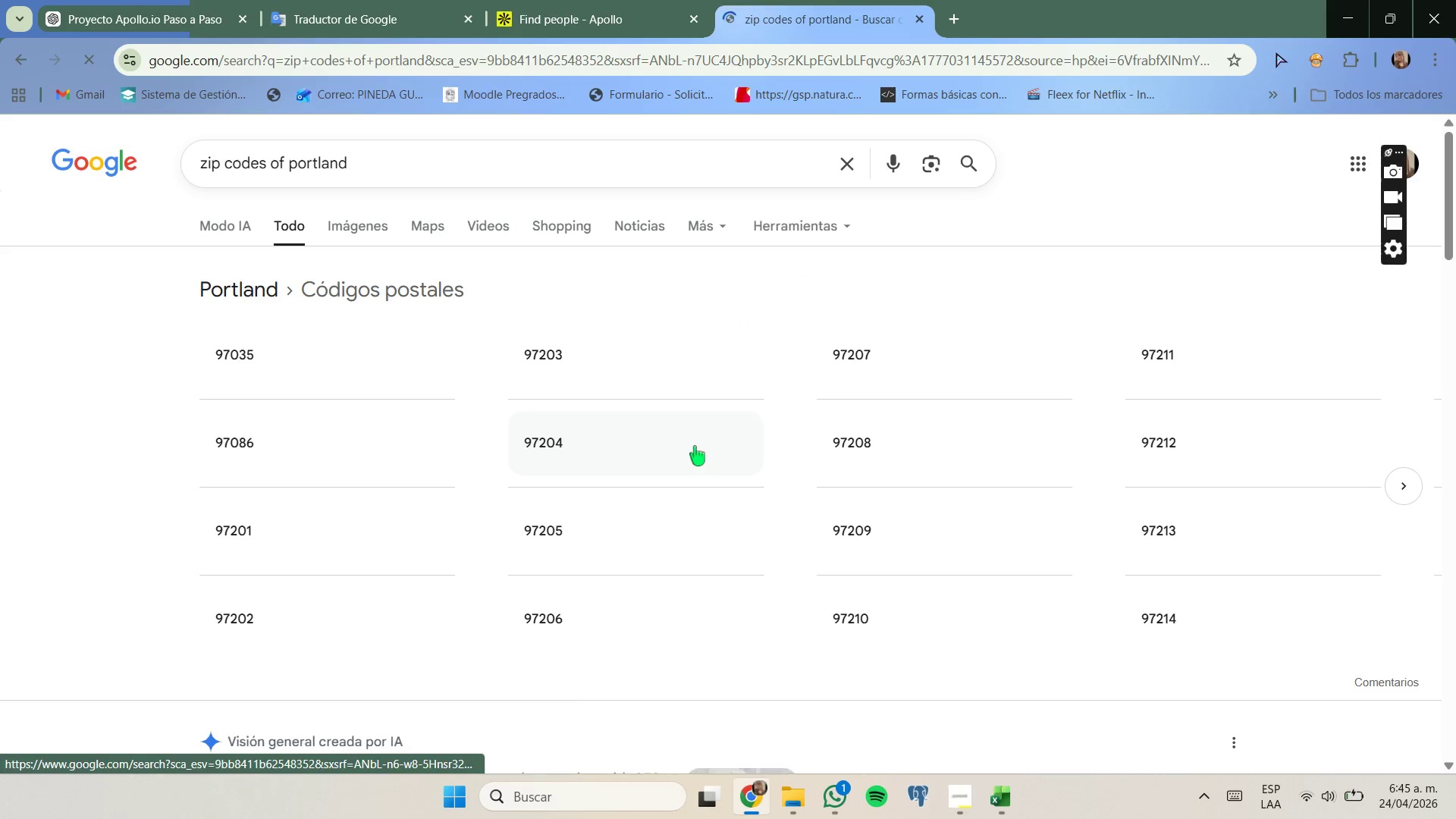 
scroll: coordinate [677, 484], scroll_direction: down, amount: 3.0
 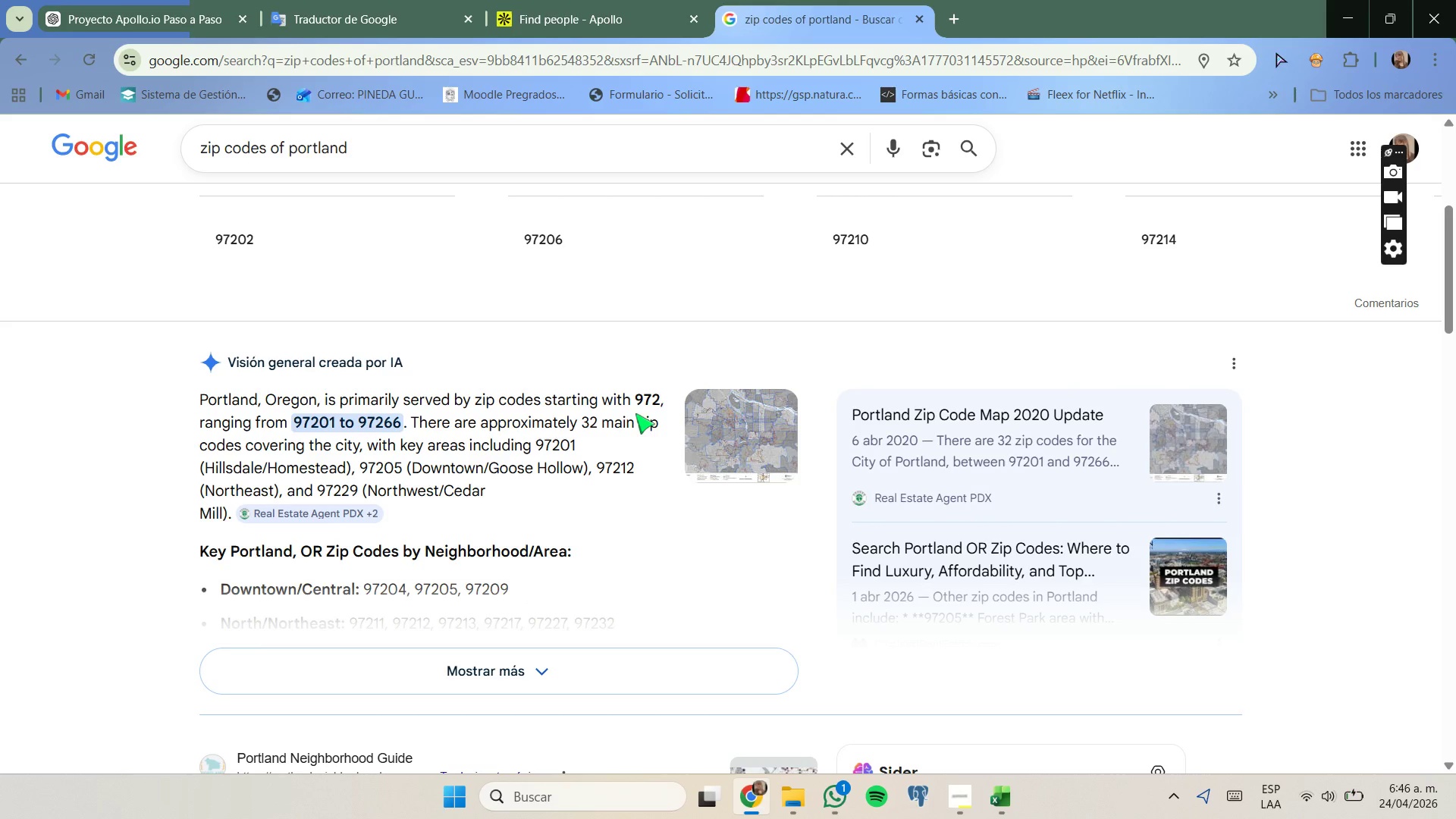 
wait(14.16)
 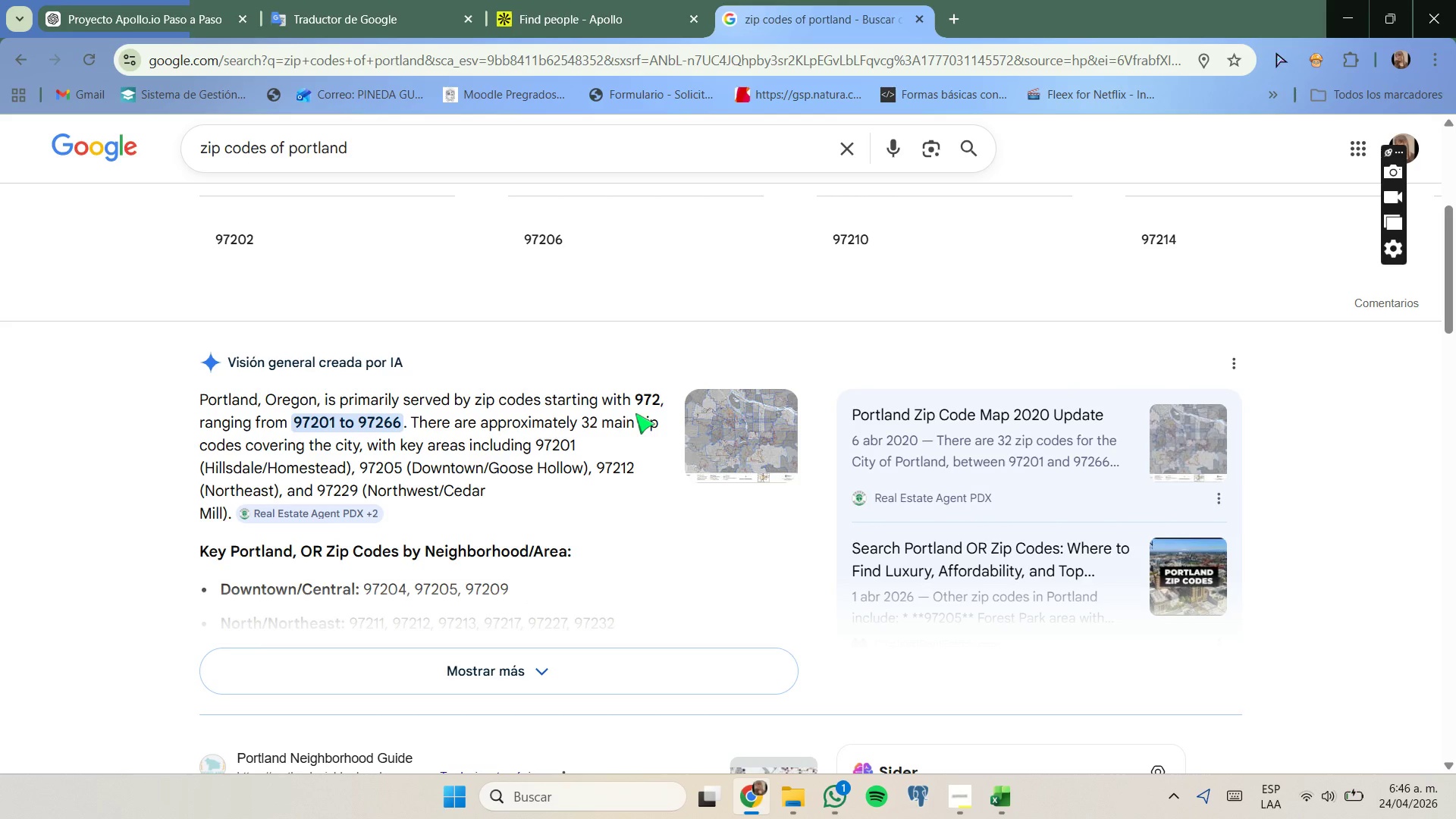 
left_click_drag(start_coordinate=[733, 789], to_coordinate=[238, 14])
 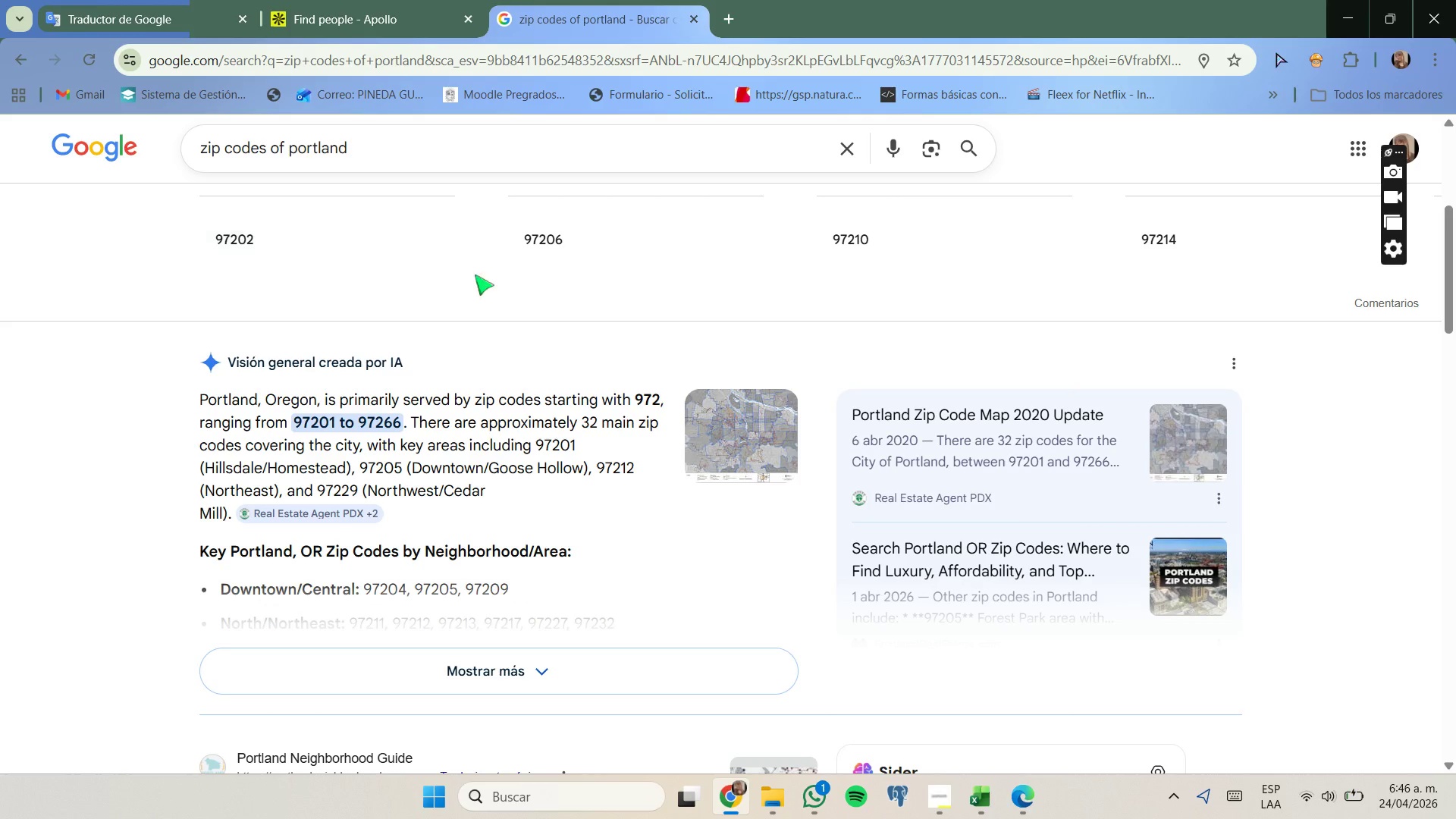 
left_click([238, 14])
 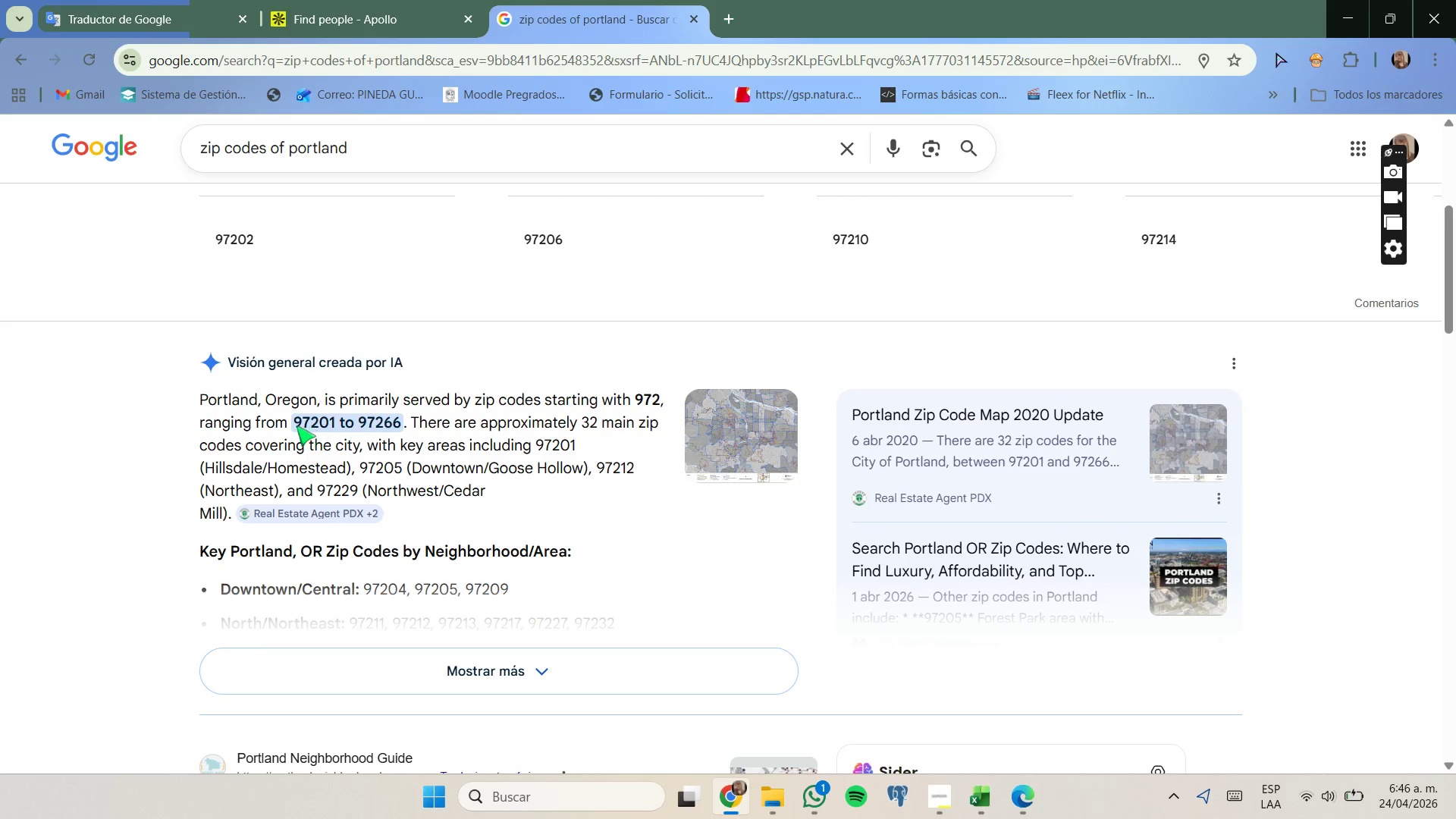 
left_click_drag(start_coordinate=[296, 425], to_coordinate=[333, 428])
 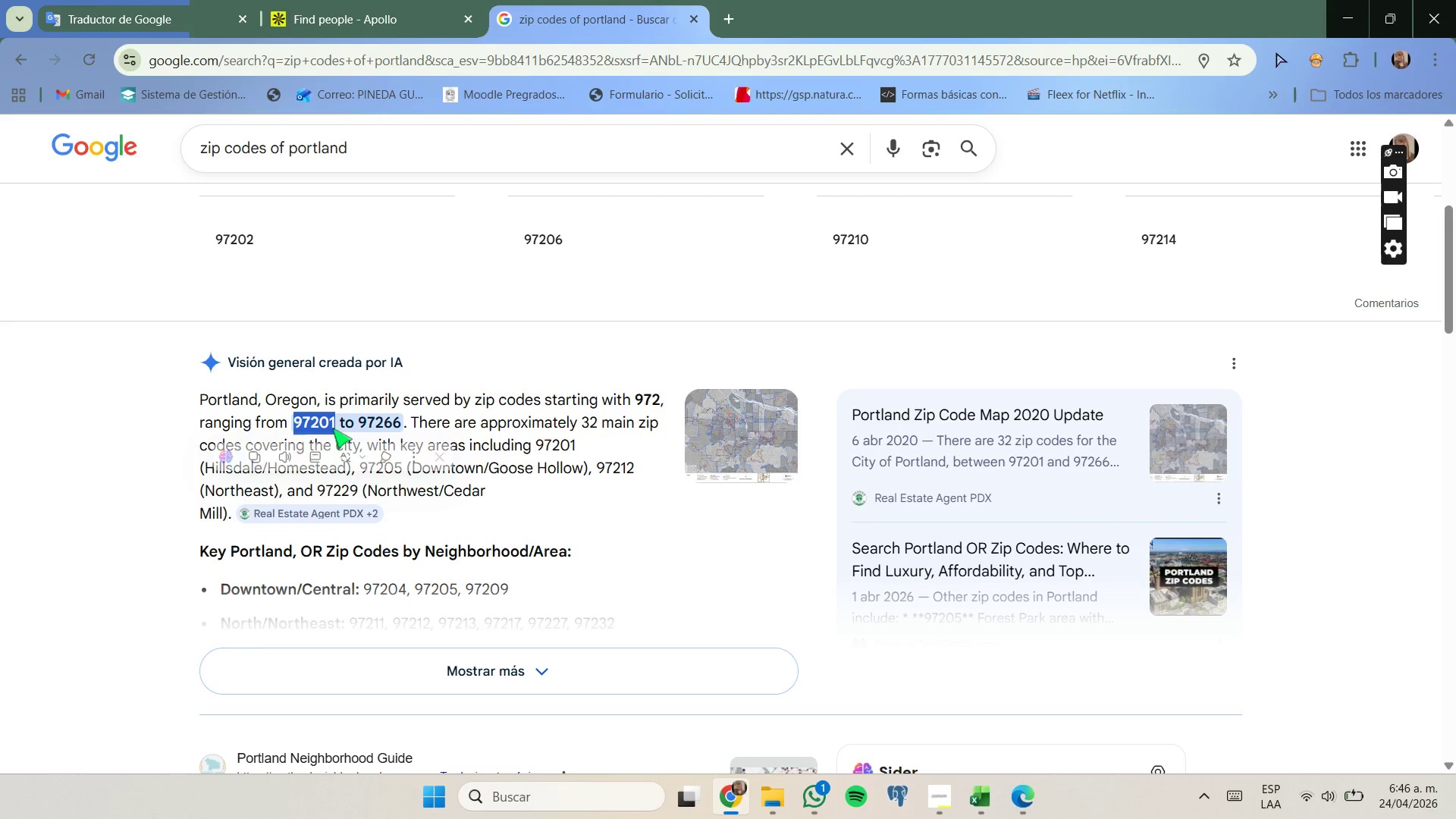 
key(Control+C)
 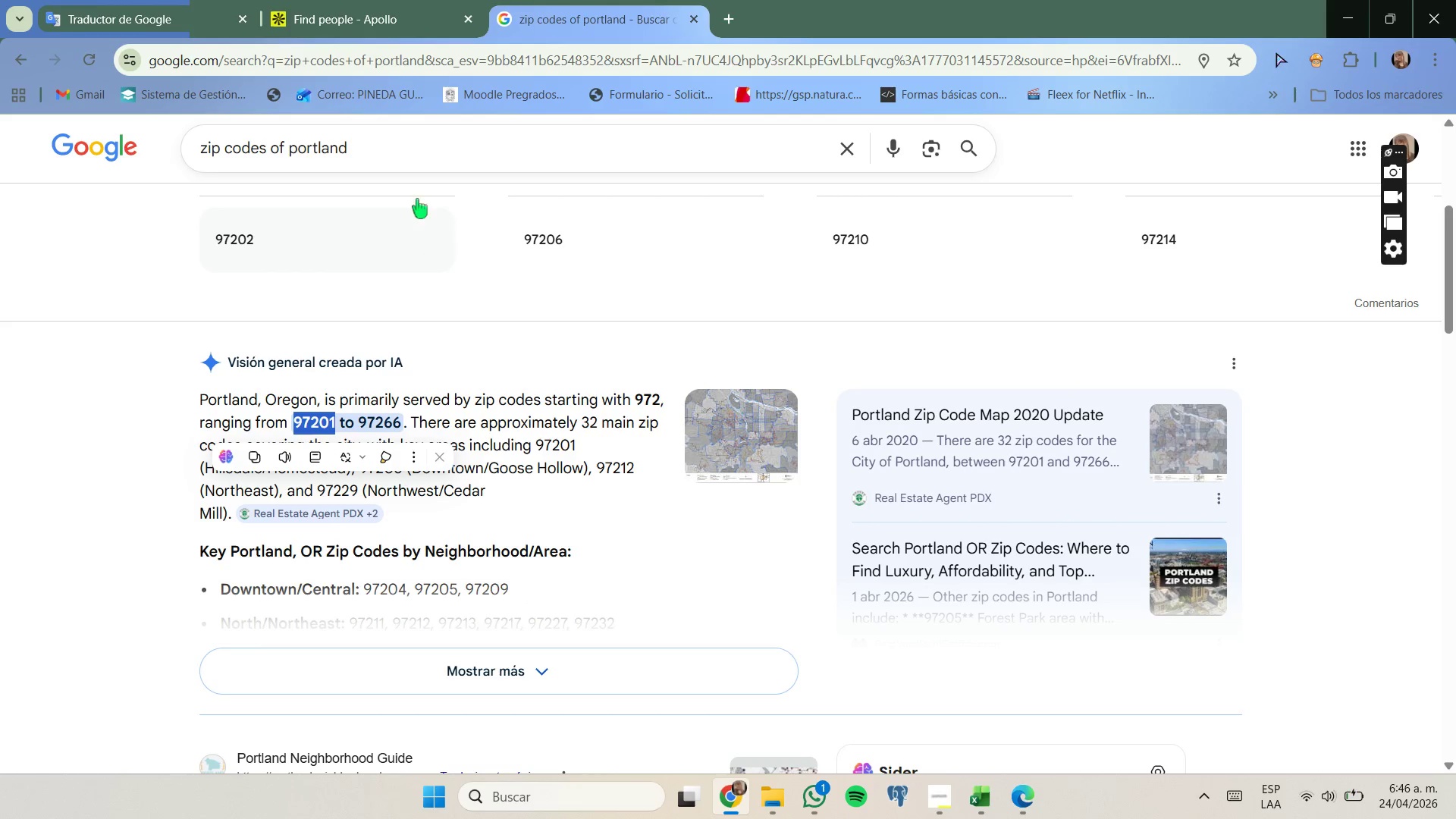 
left_click([393, 0])
 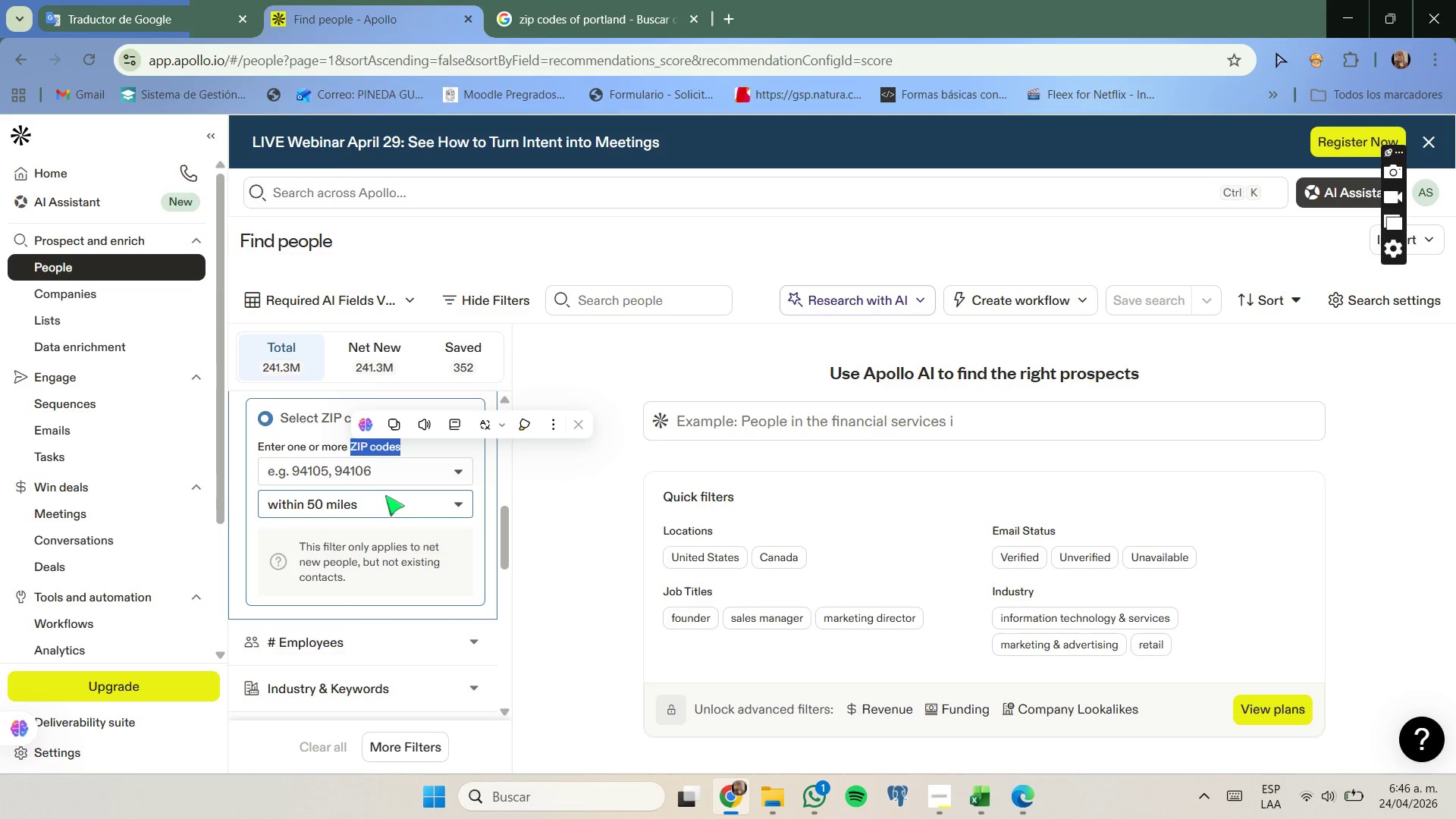 
left_click([389, 480])
 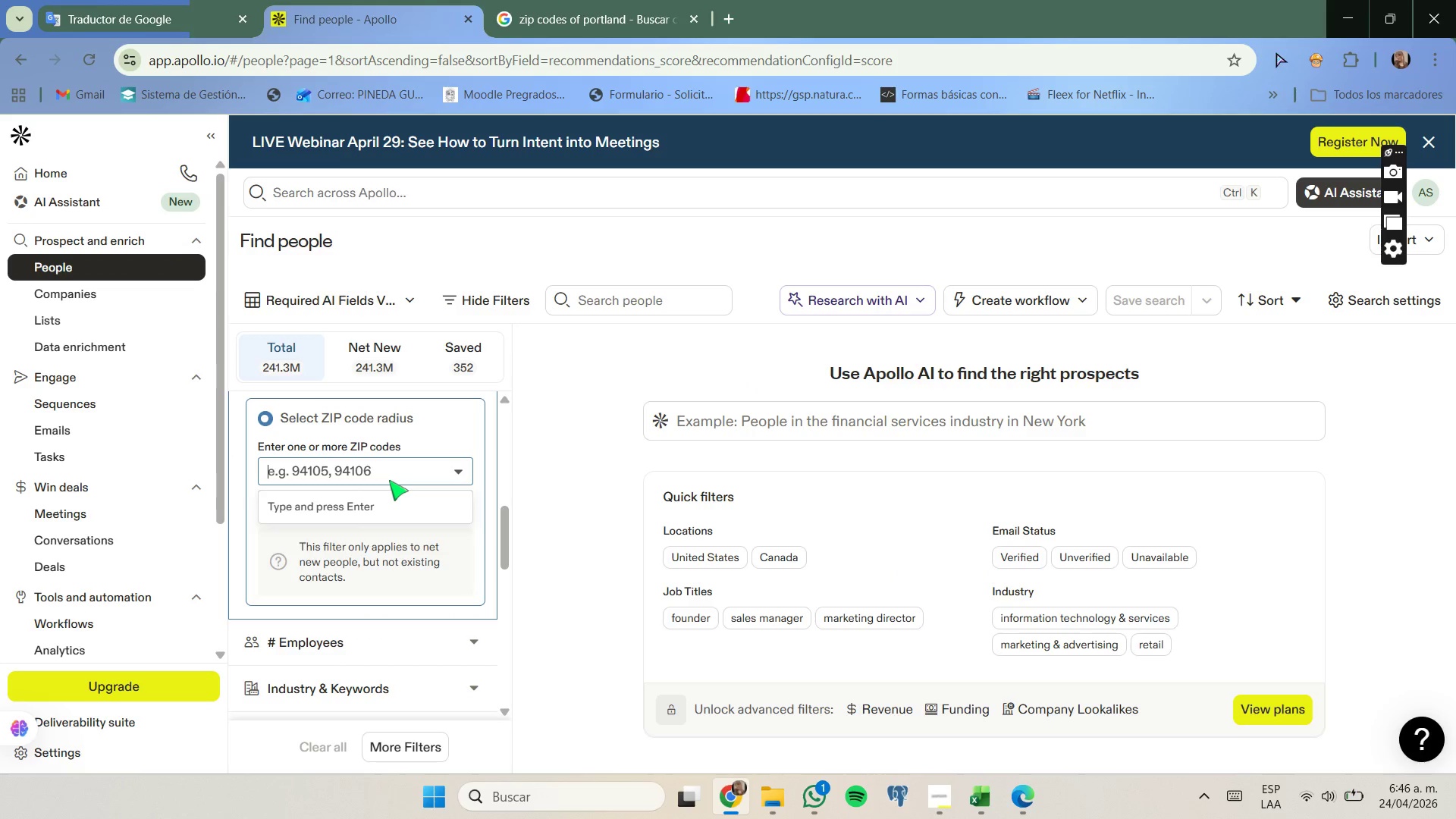 
key(Control+ControlLeft)
 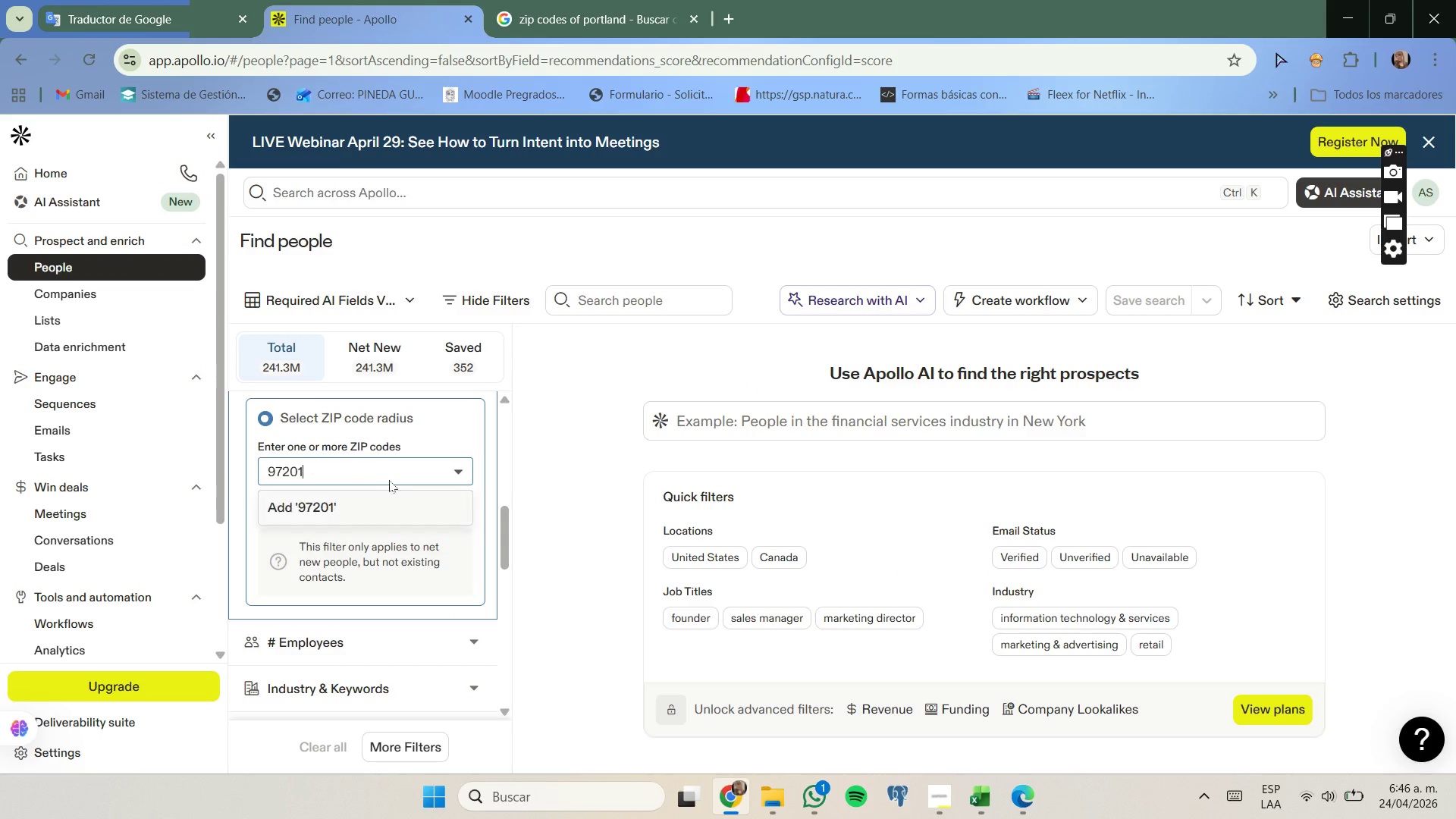 
key(Control+V)
 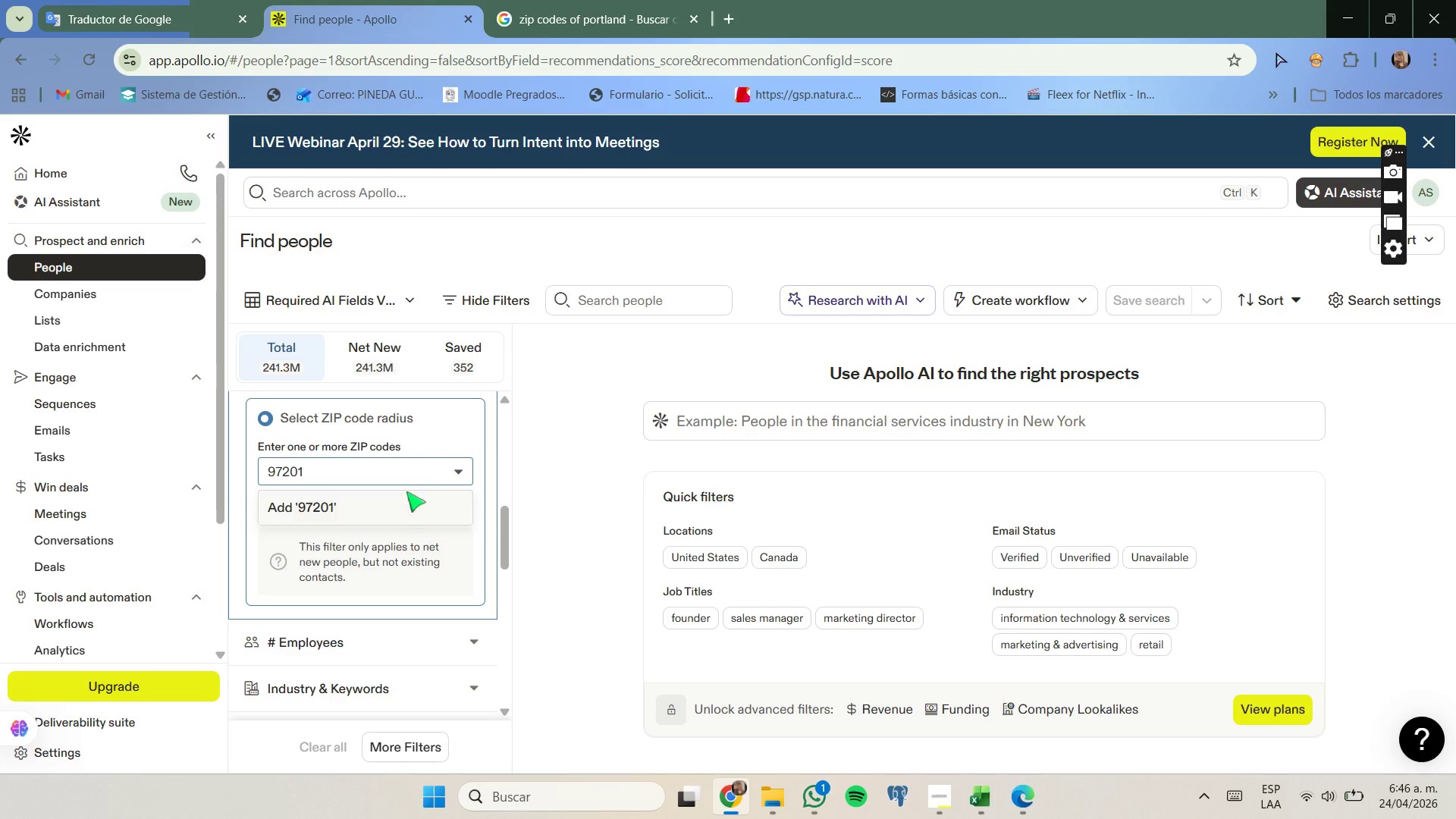 
left_click([403, 506])
 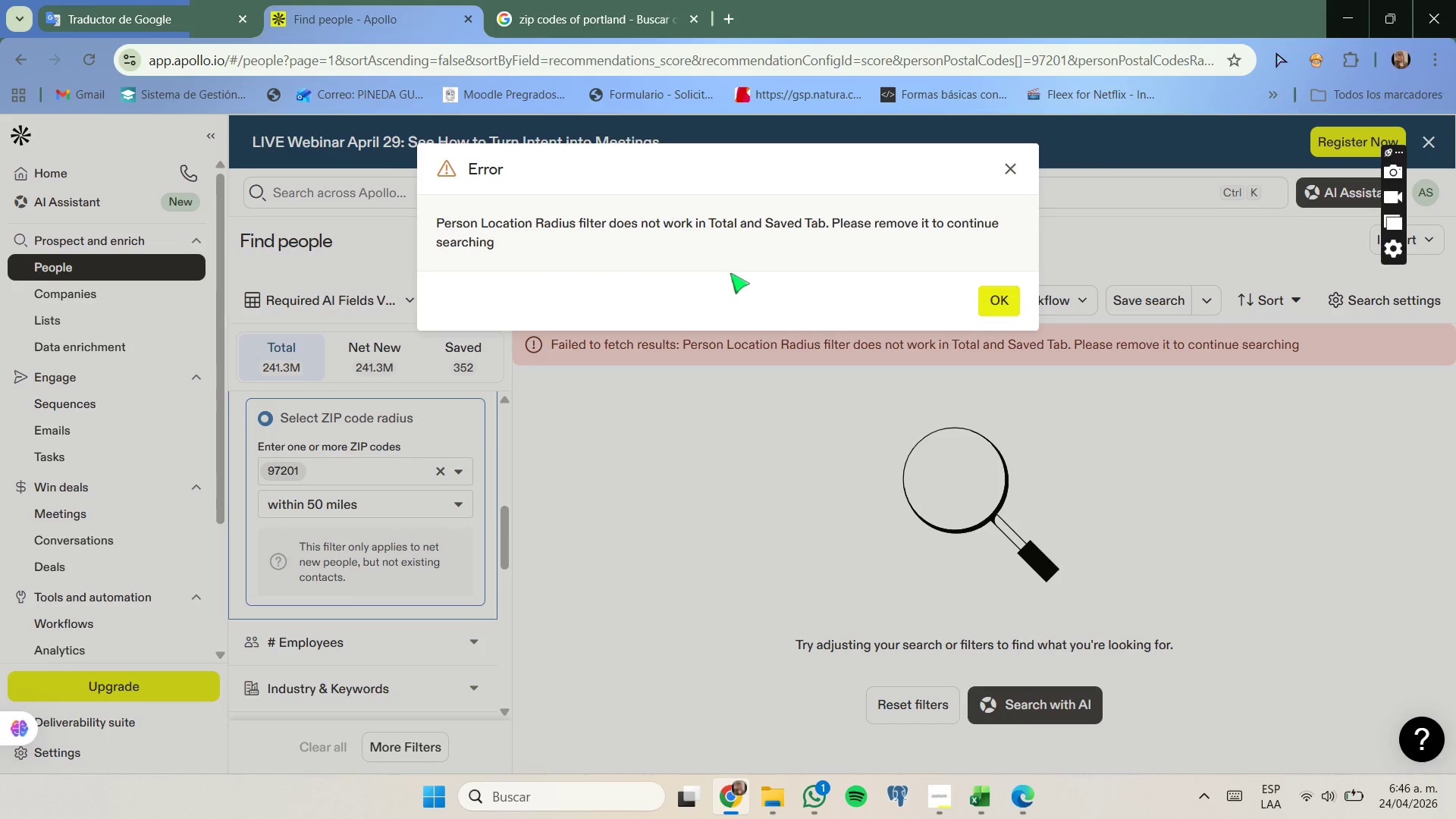 
wait(6.12)
 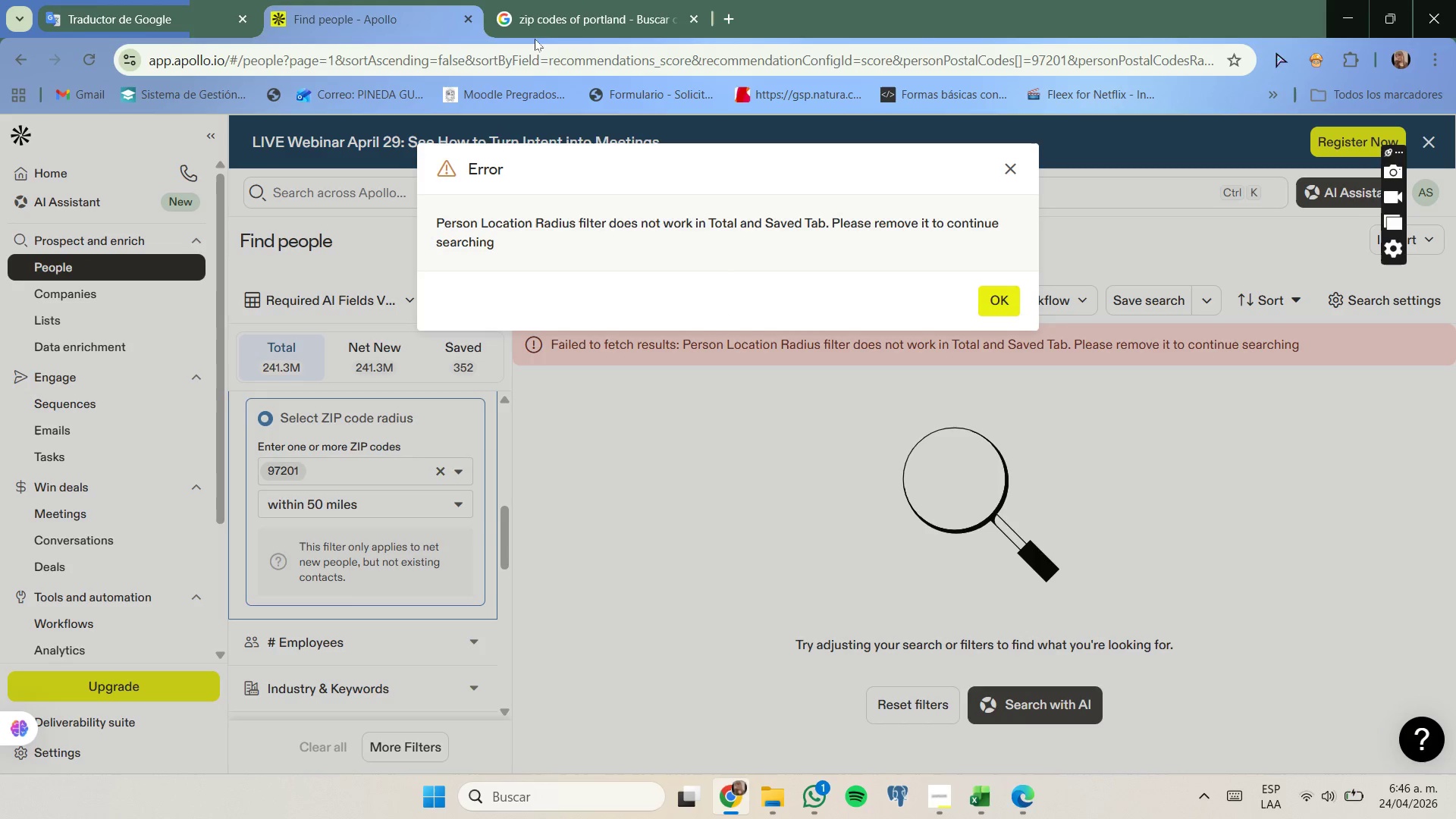 
left_click([999, 303])
 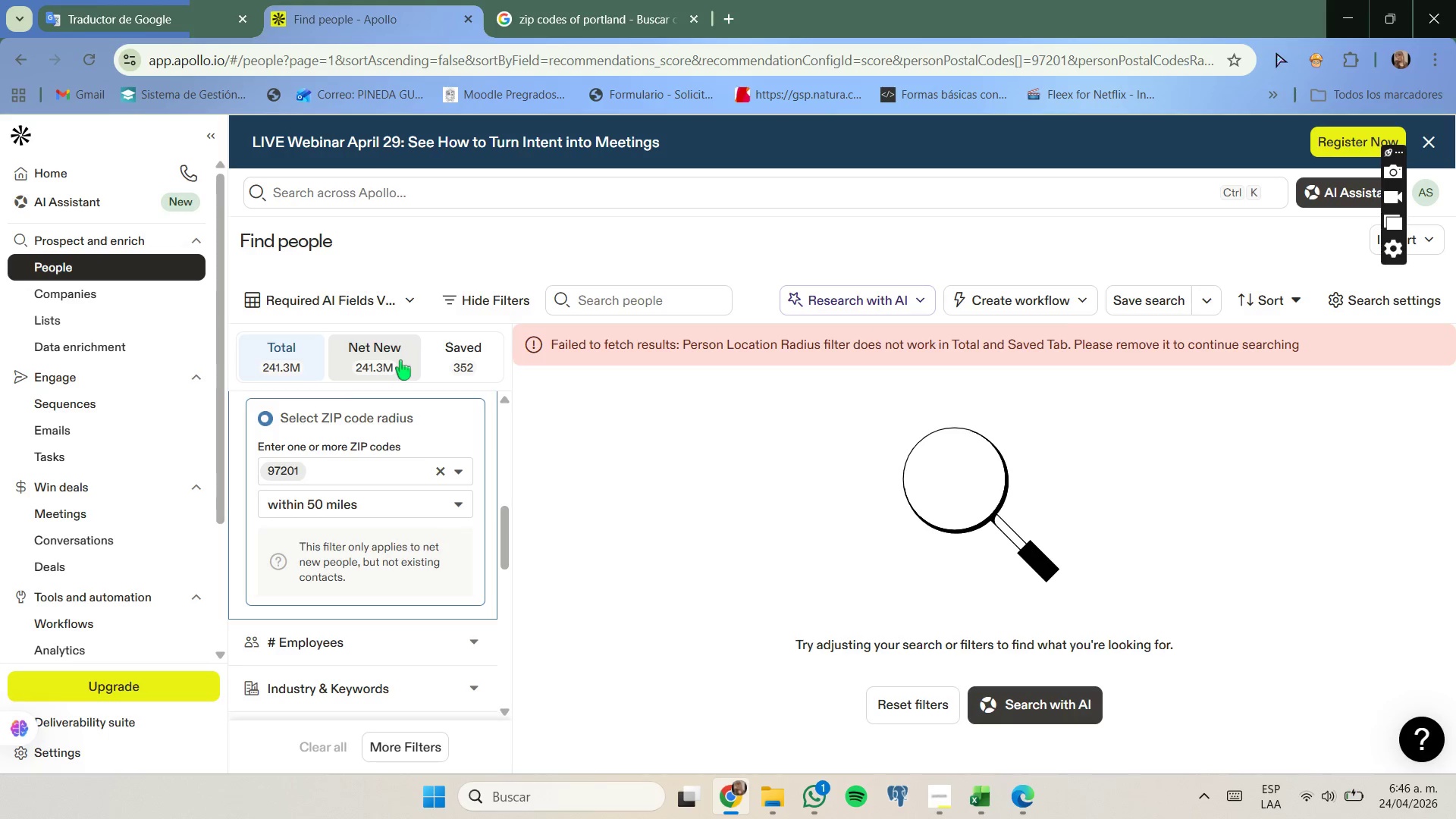 
left_click([400, 360])
 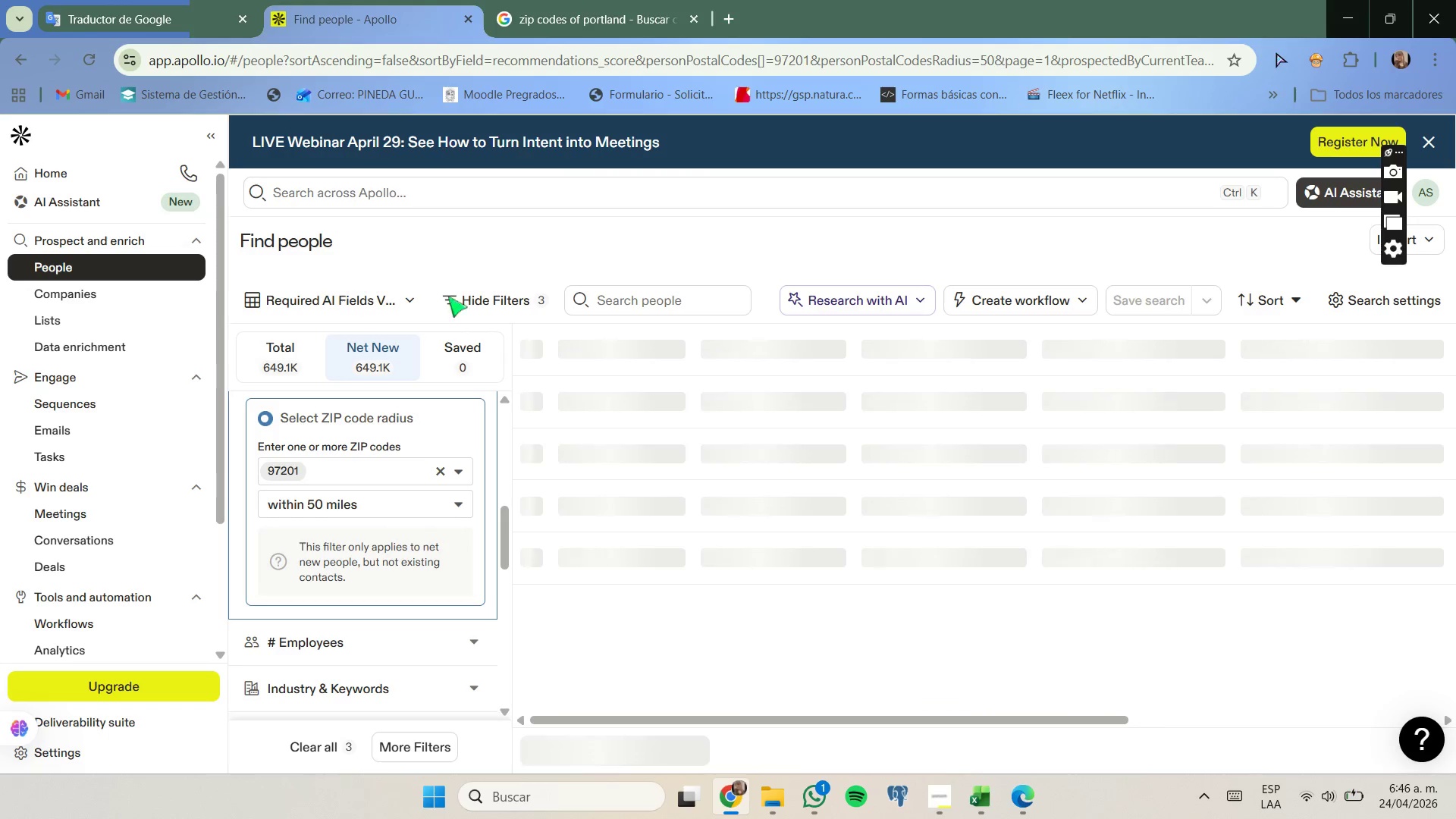 
left_click([550, 0])
 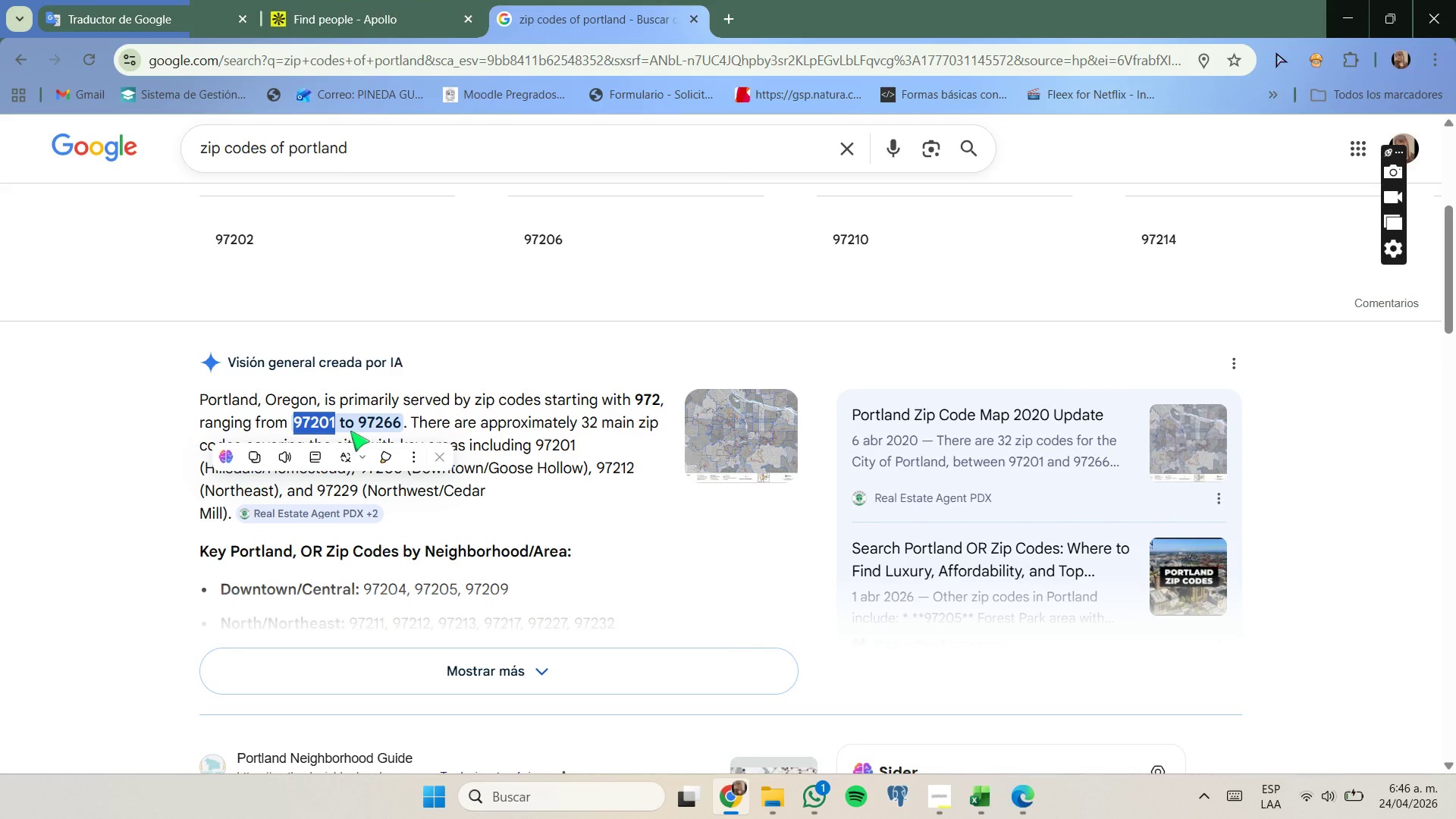 
left_click_drag(start_coordinate=[359, 428], to_coordinate=[399, 431])
 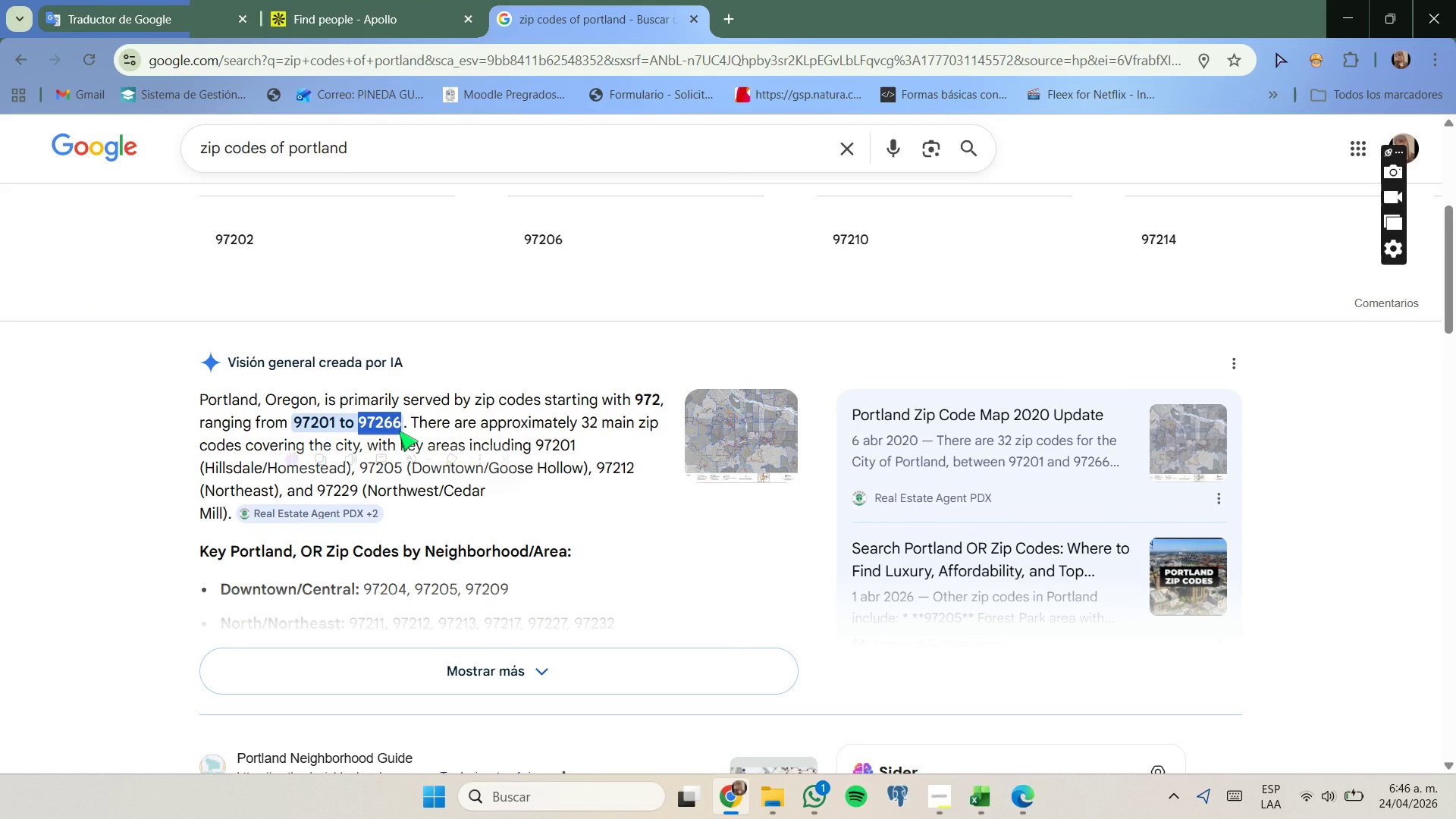 
key(Control+C)
 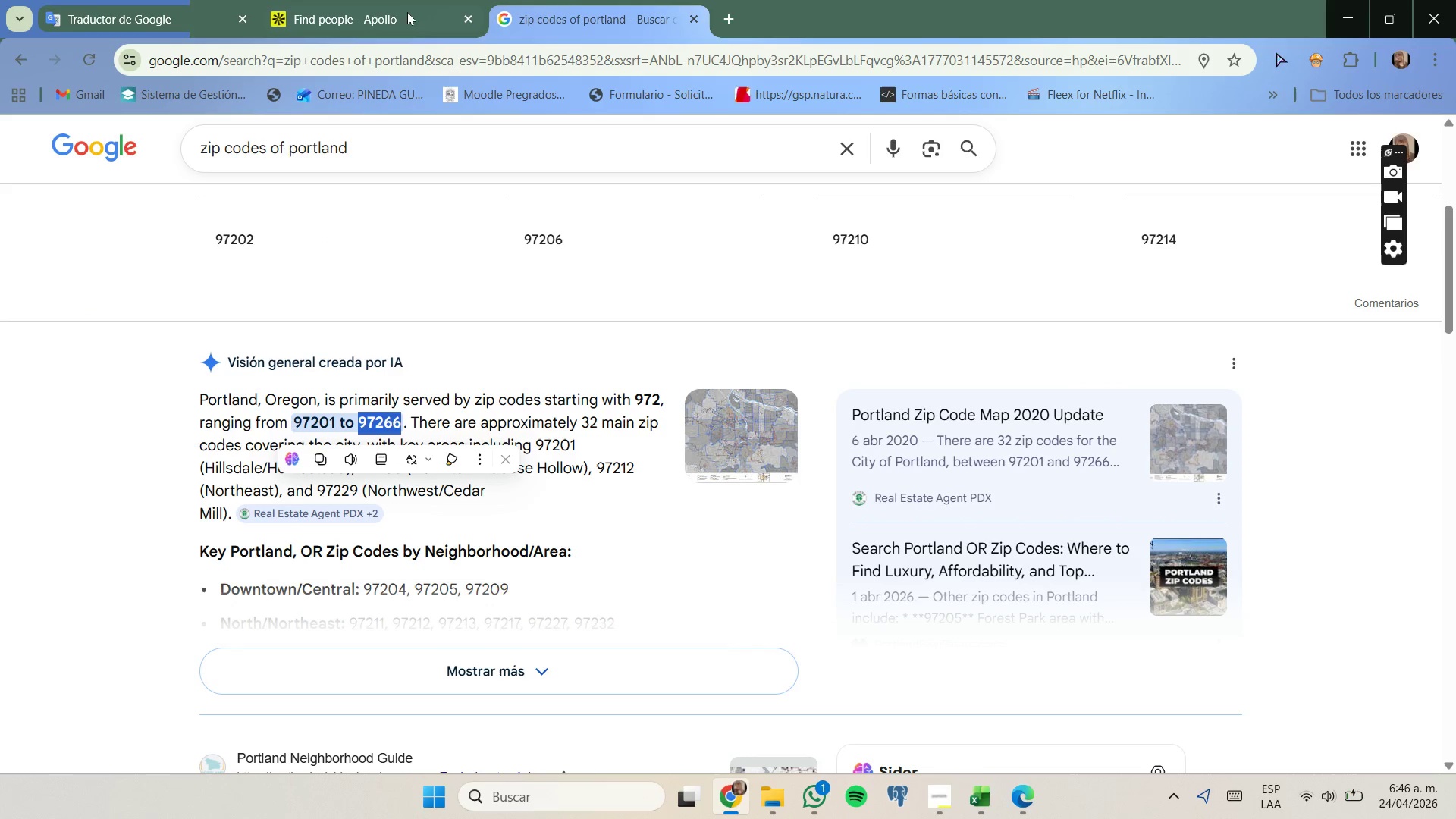 
left_click([406, 4])
 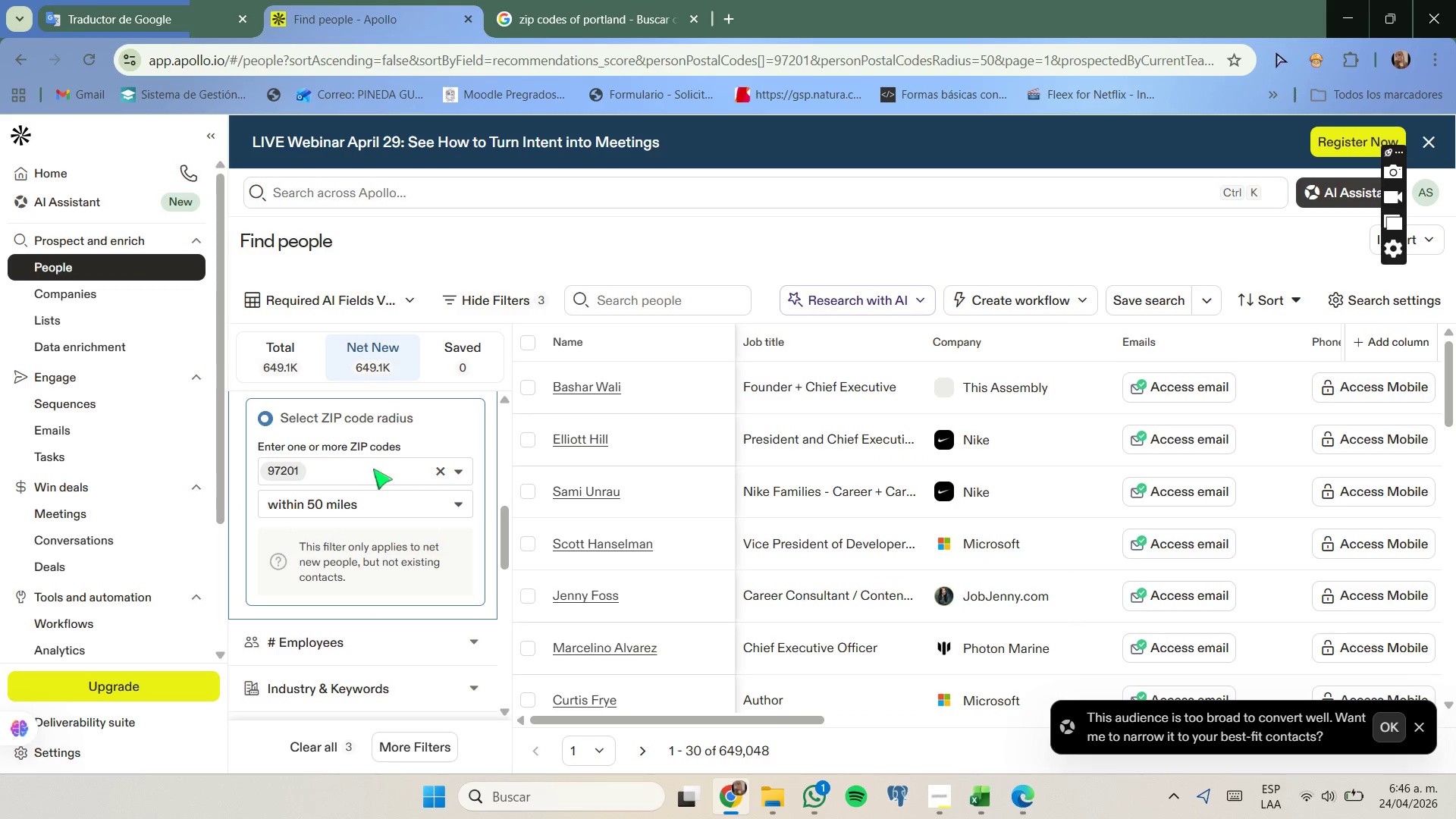 
left_click([374, 469])
 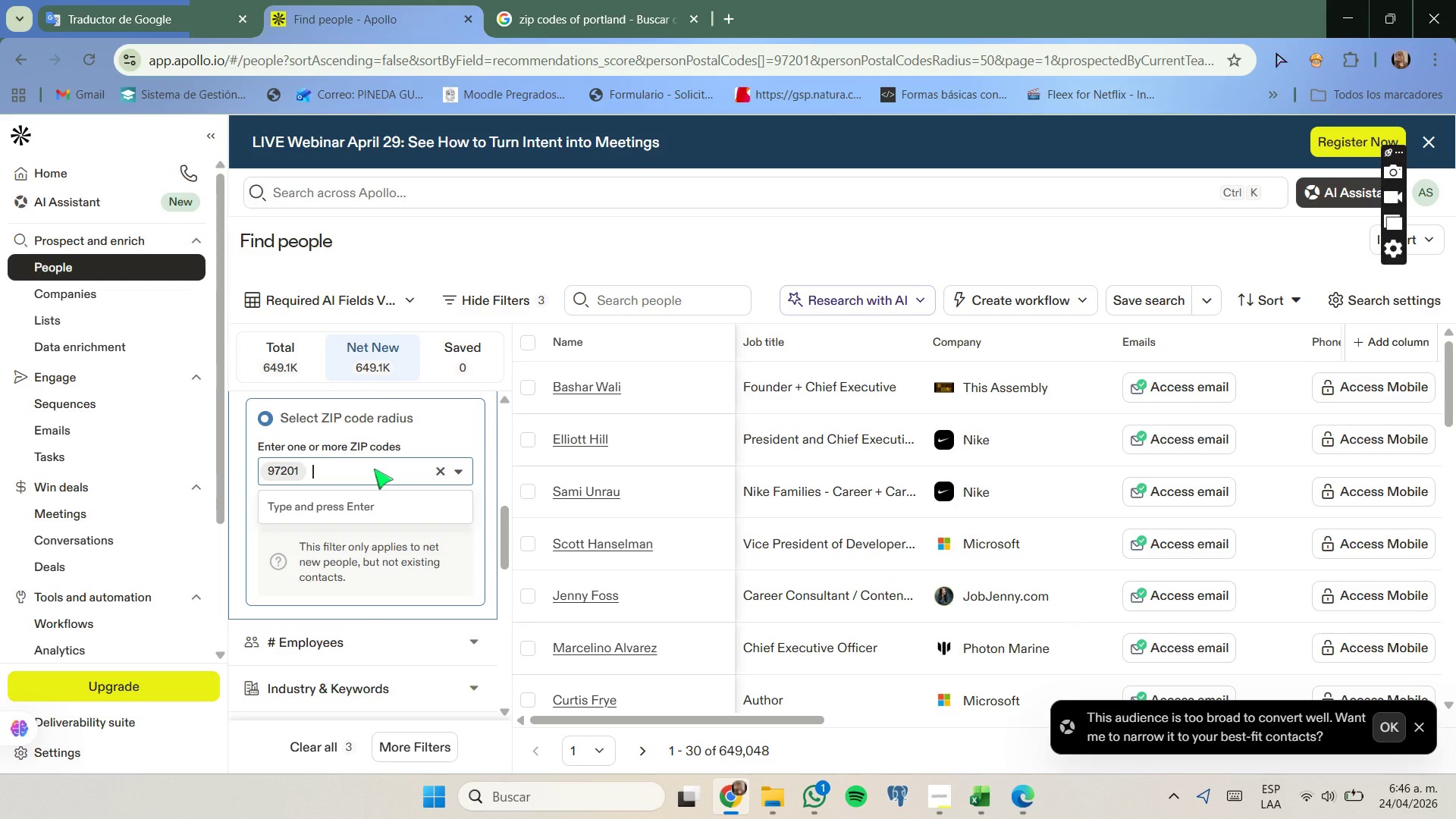 
key(Control+V)
 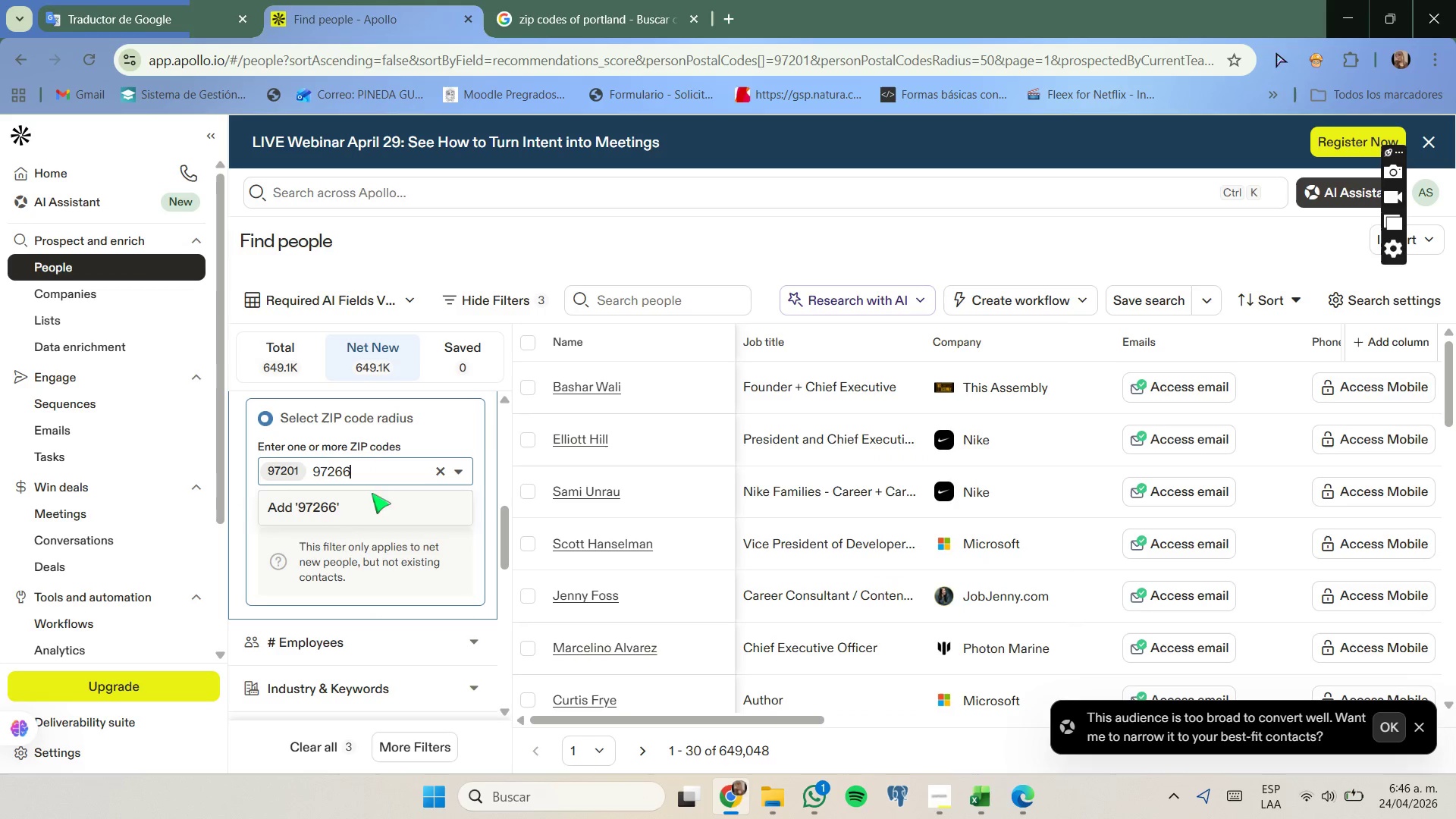 
left_click([371, 500])
 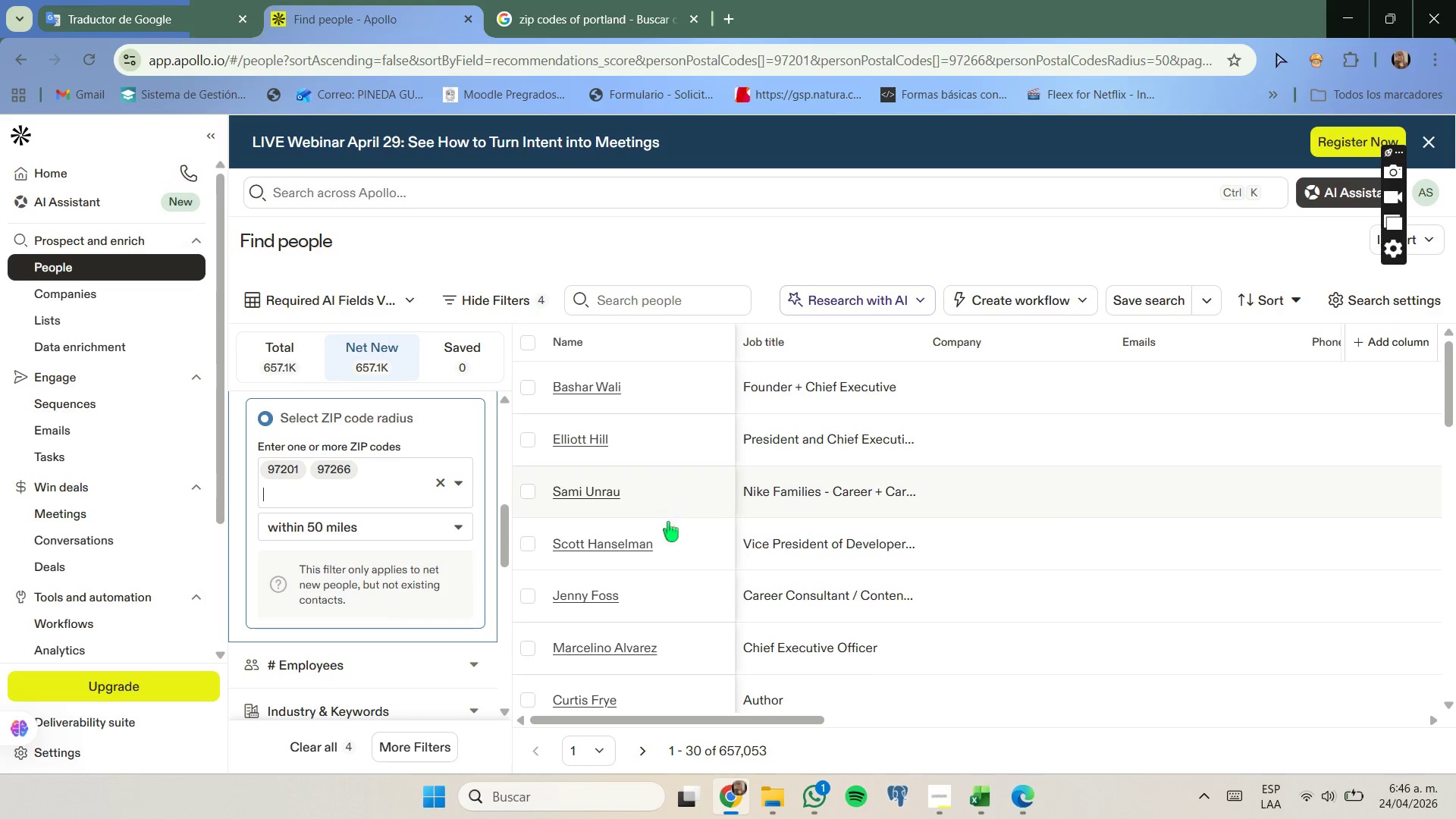 
left_click_drag(start_coordinate=[767, 723], to_coordinate=[1410, 788])
 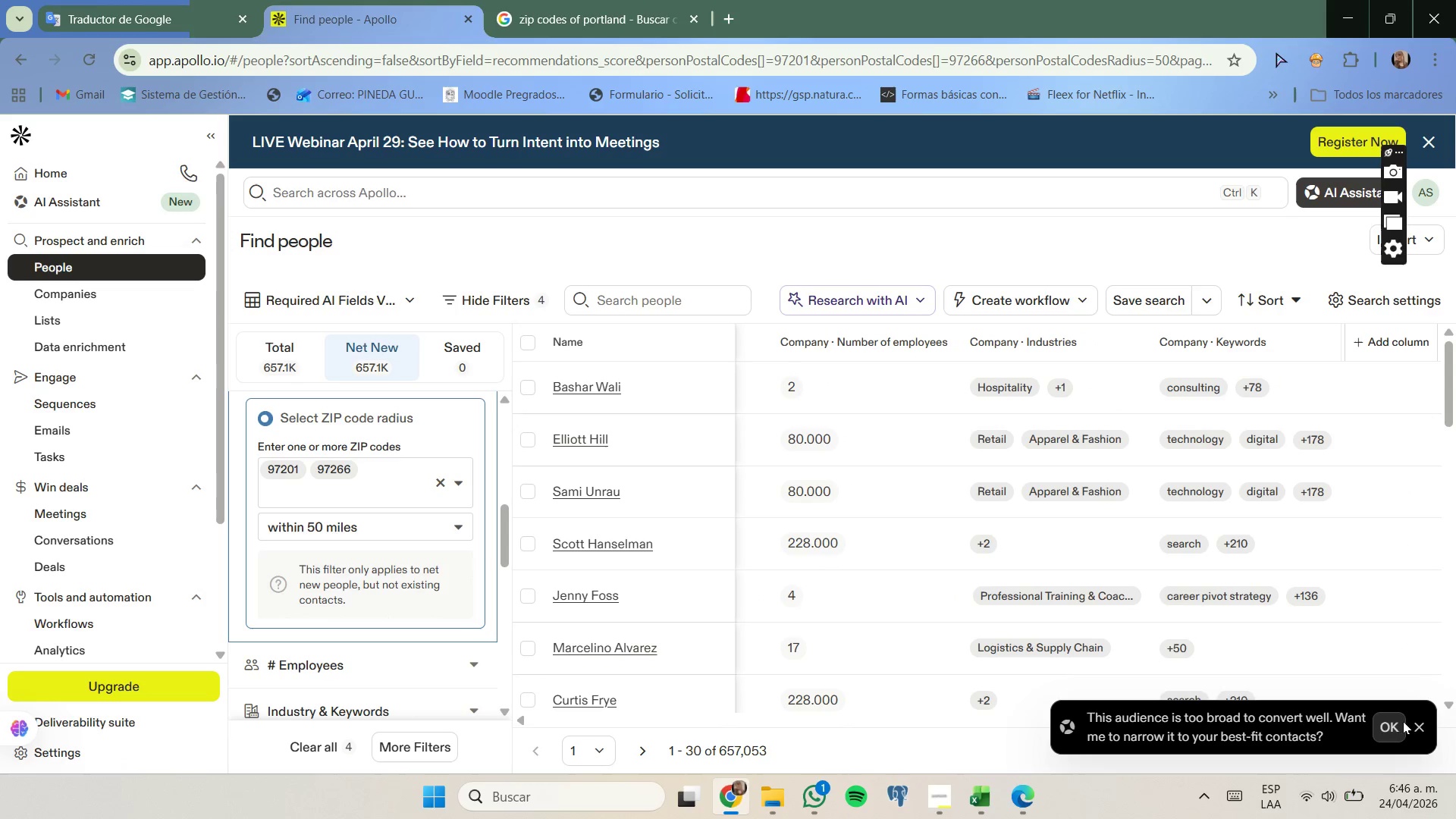 
left_click([1421, 724])
 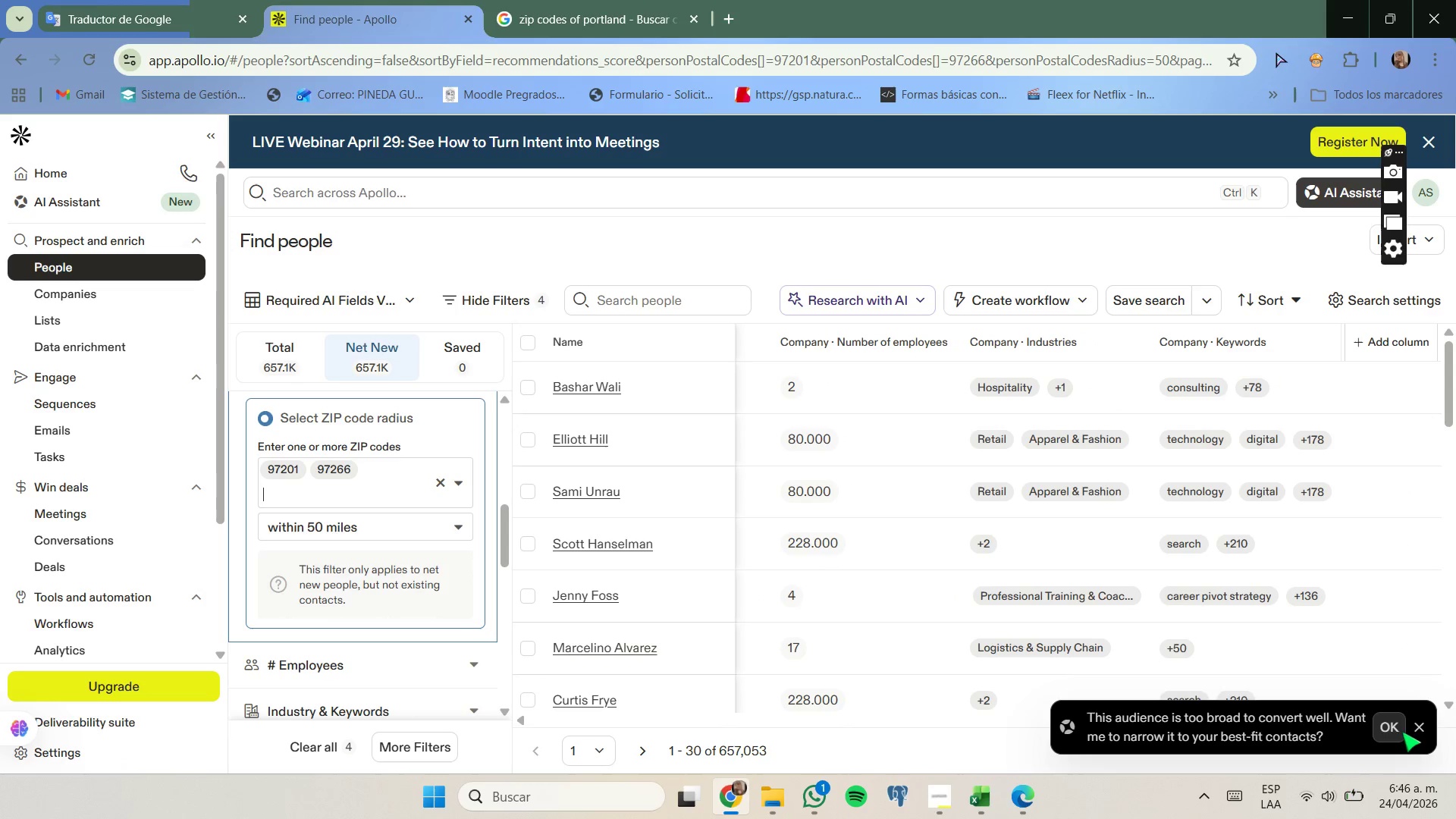 
left_click([1389, 732])
 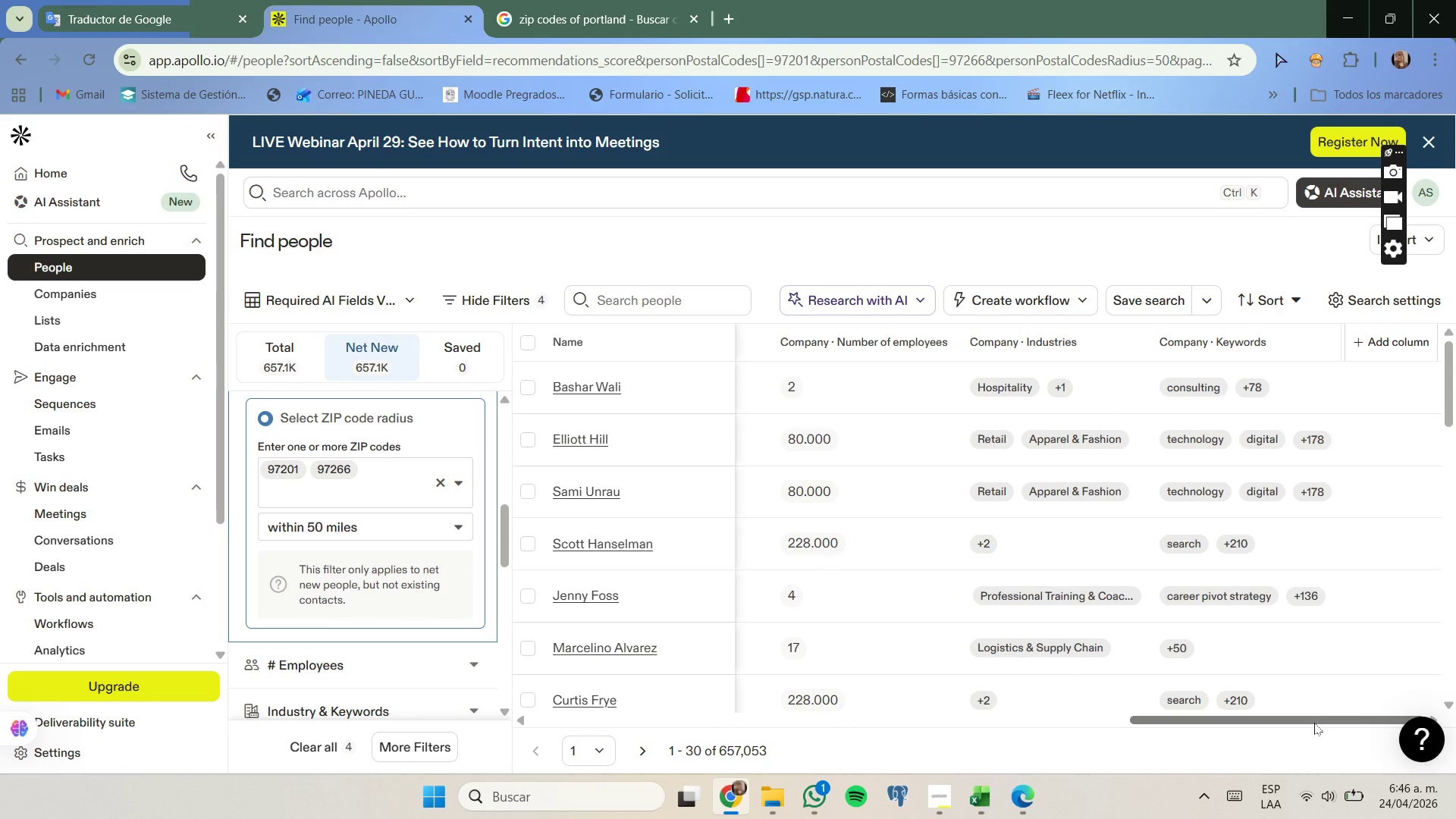 
left_click_drag(start_coordinate=[1314, 723], to_coordinate=[730, 671])
 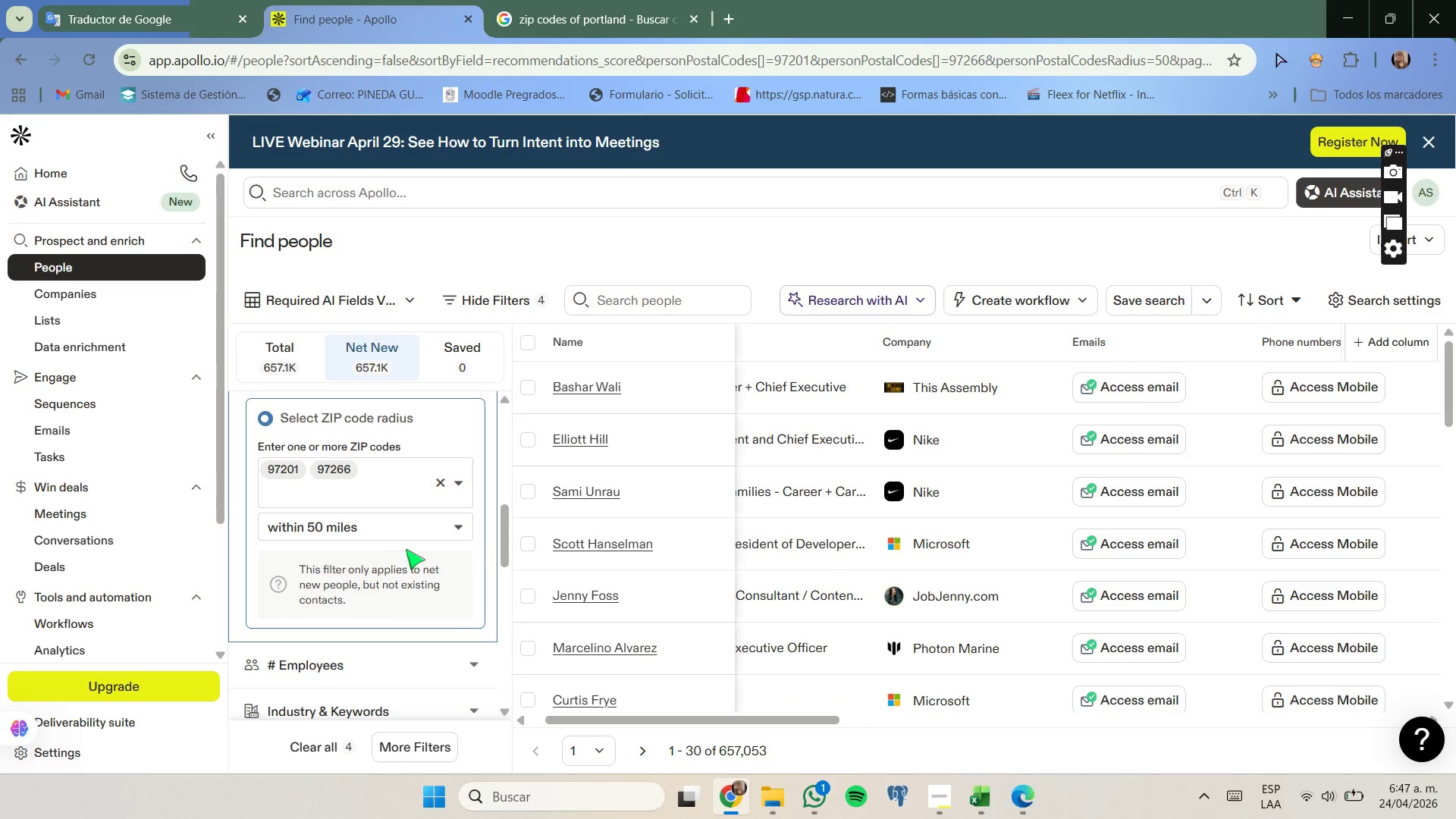 
left_click([410, 526])
 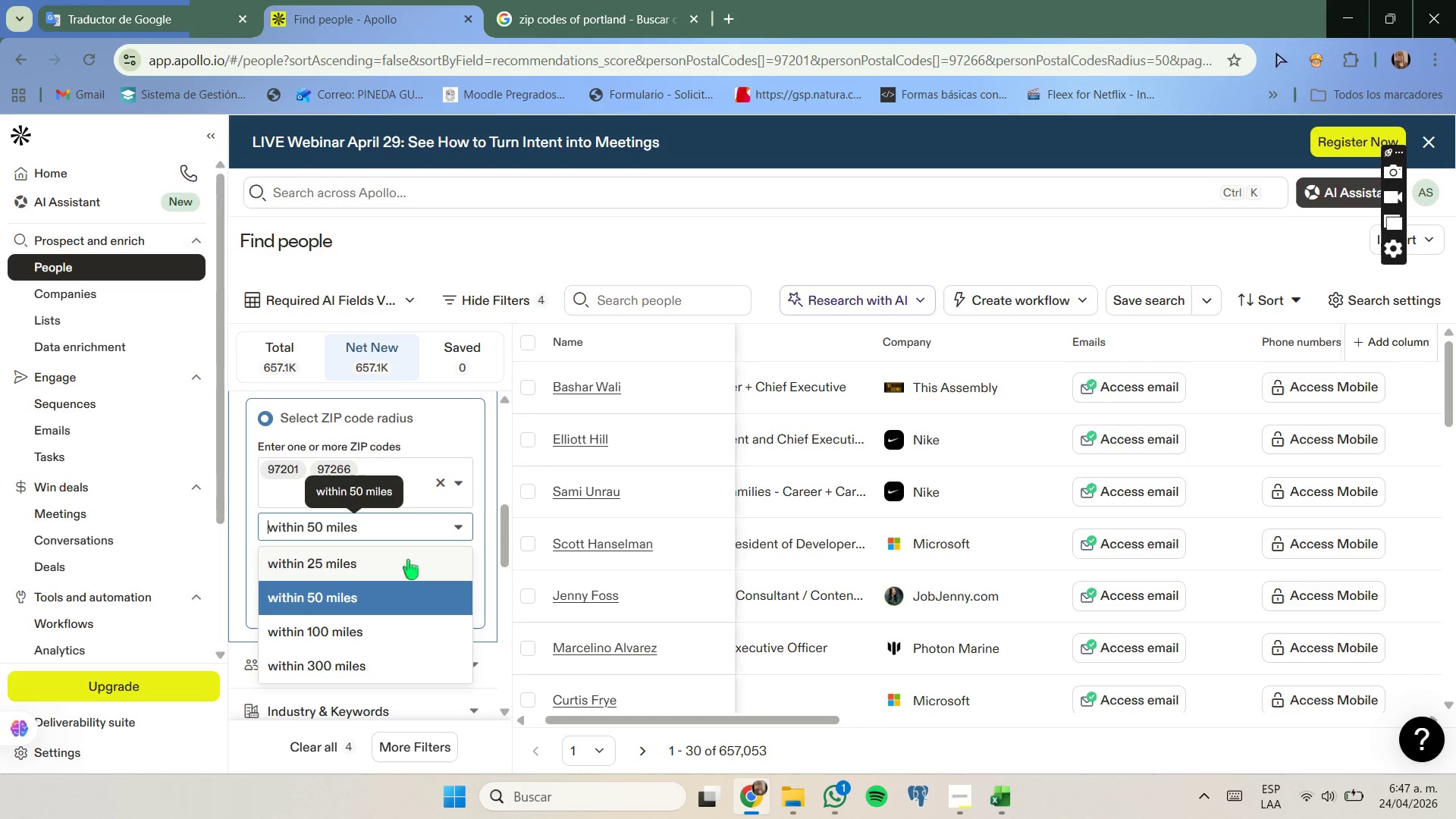 
left_click([408, 564])
 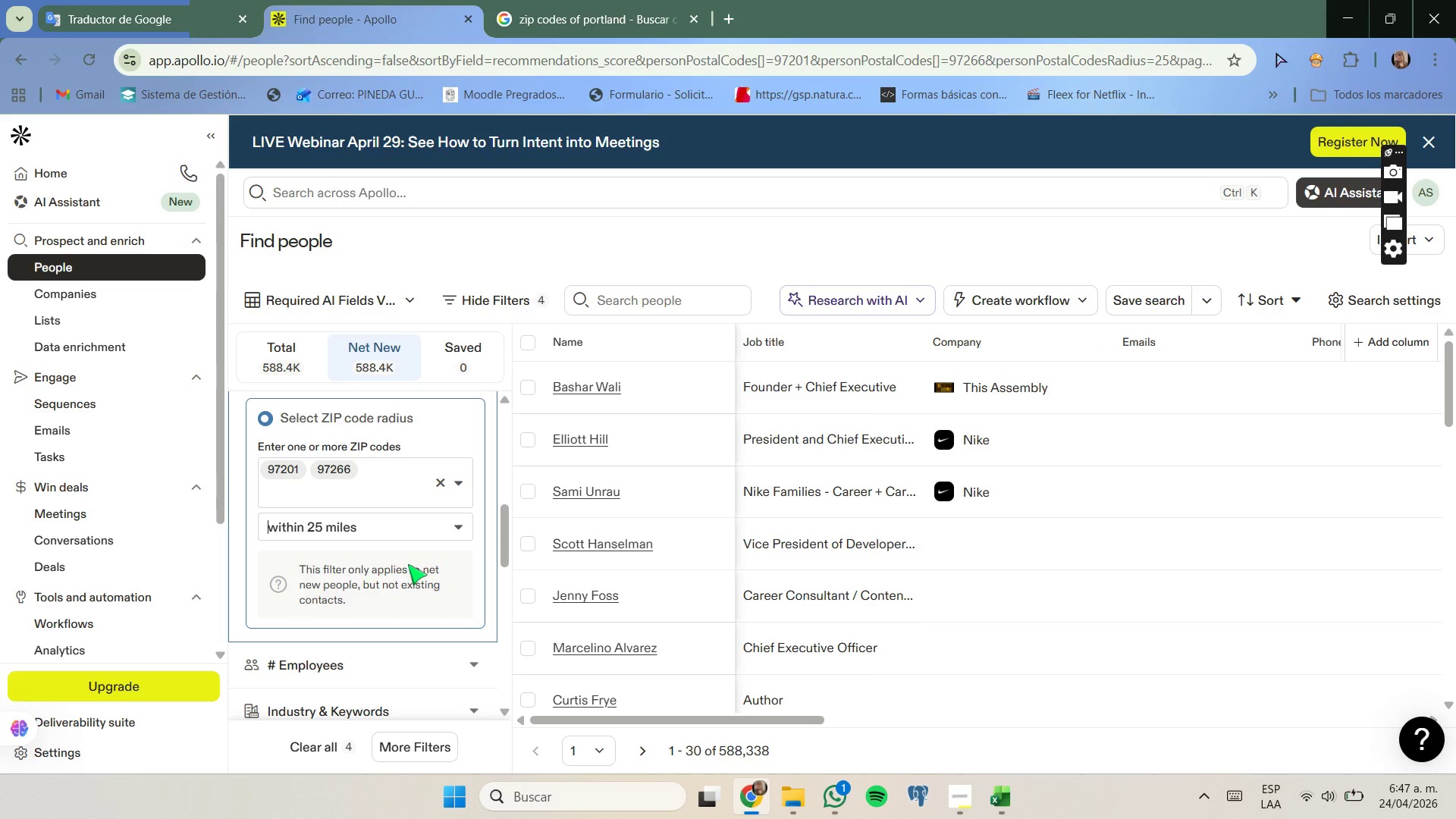 
wait(7.98)
 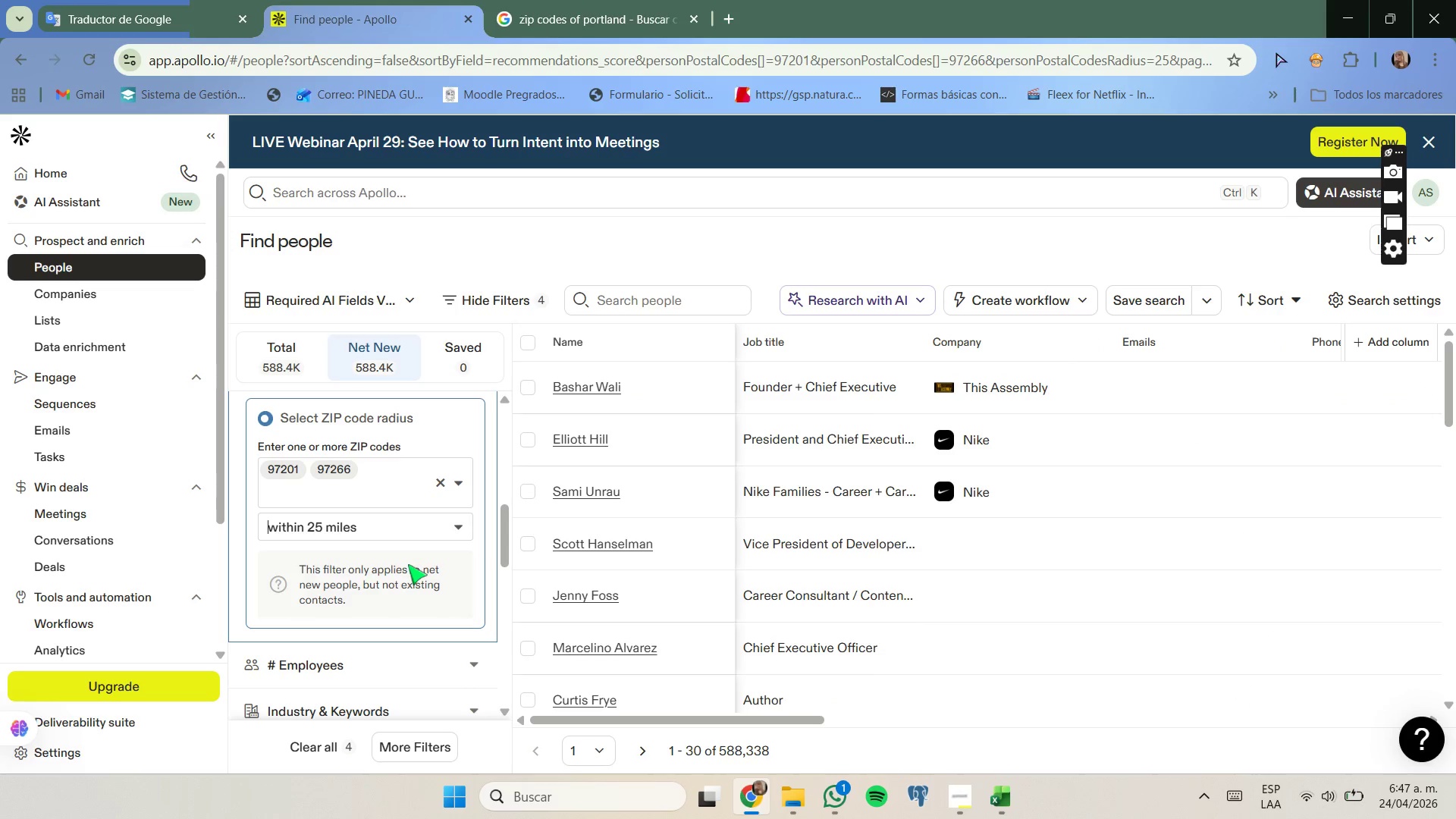 
scroll: coordinate [383, 553], scroll_direction: down, amount: 2.0
 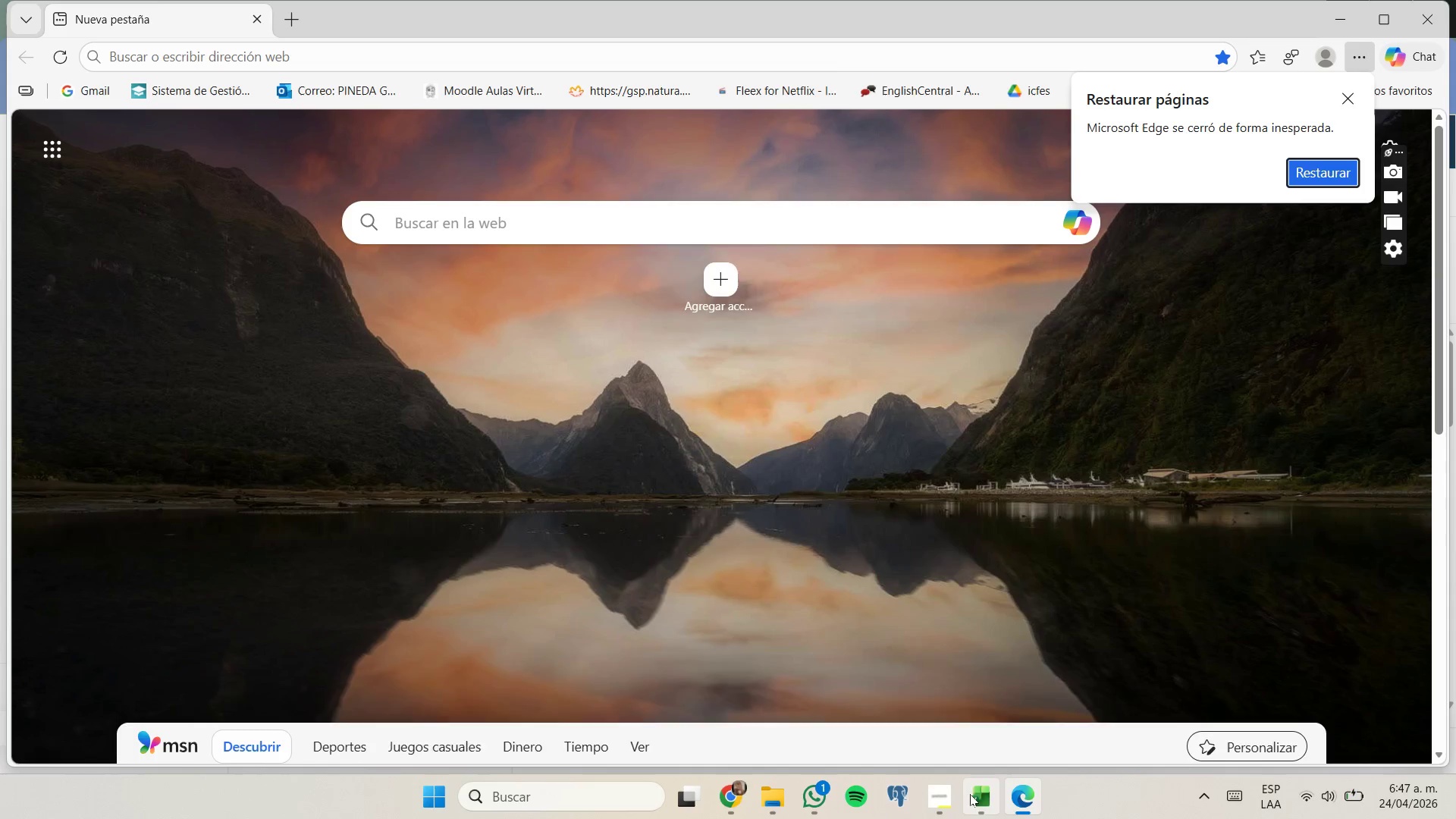 
left_click([952, 797])